 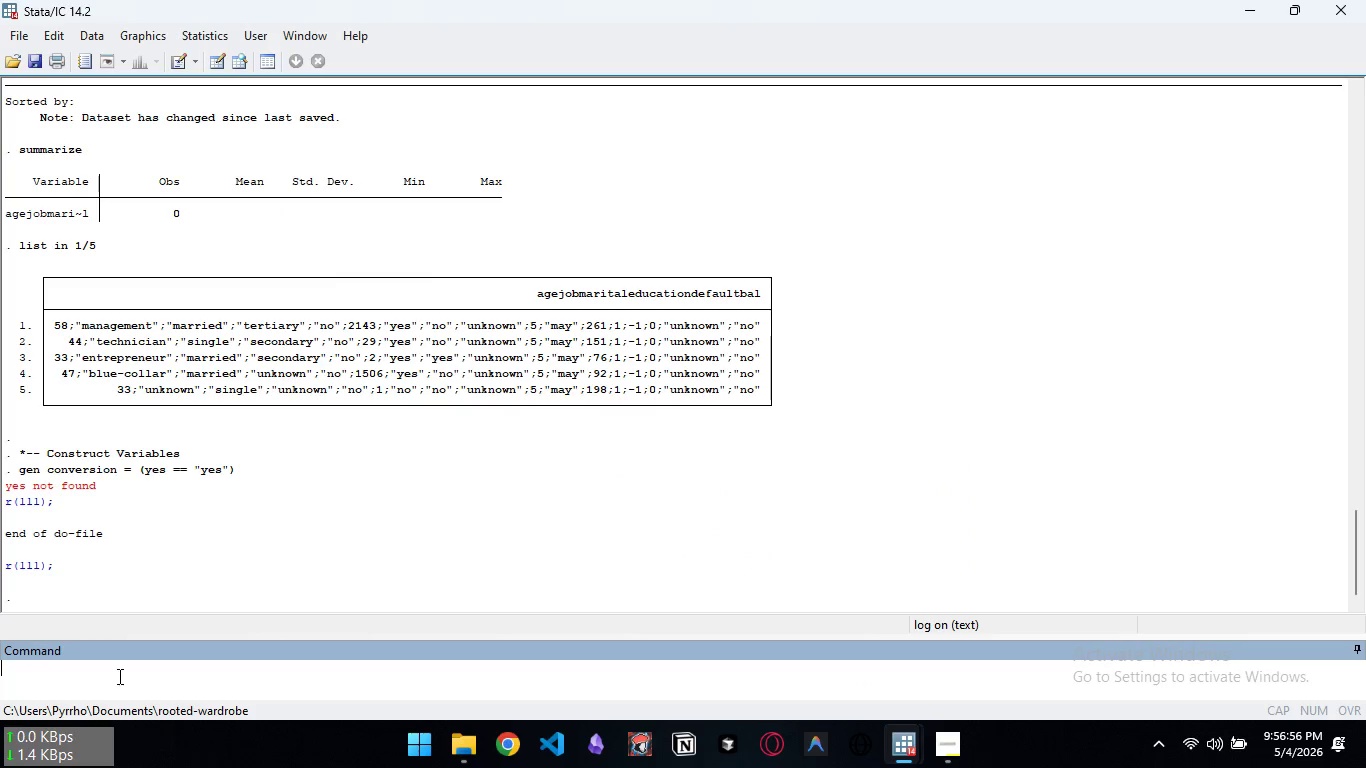 
type(describe)
 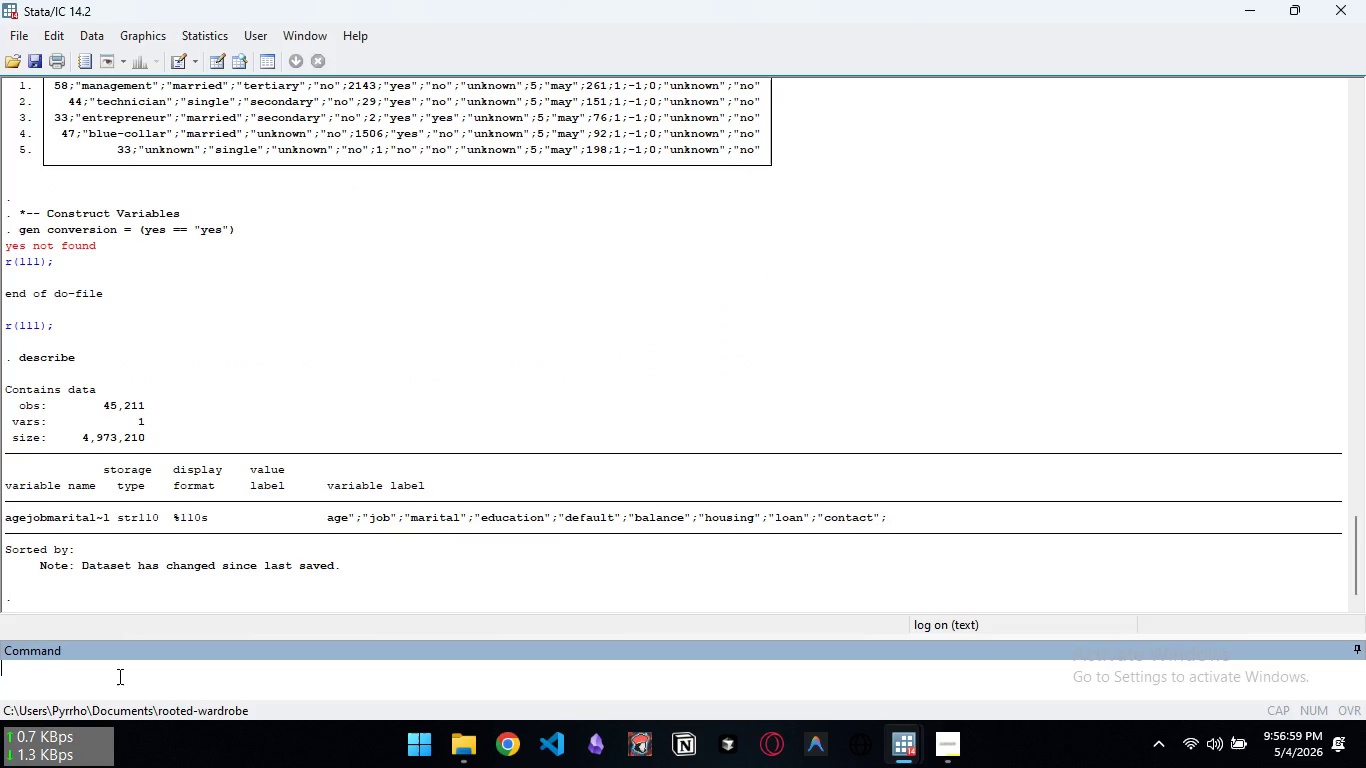 
key(Enter)
 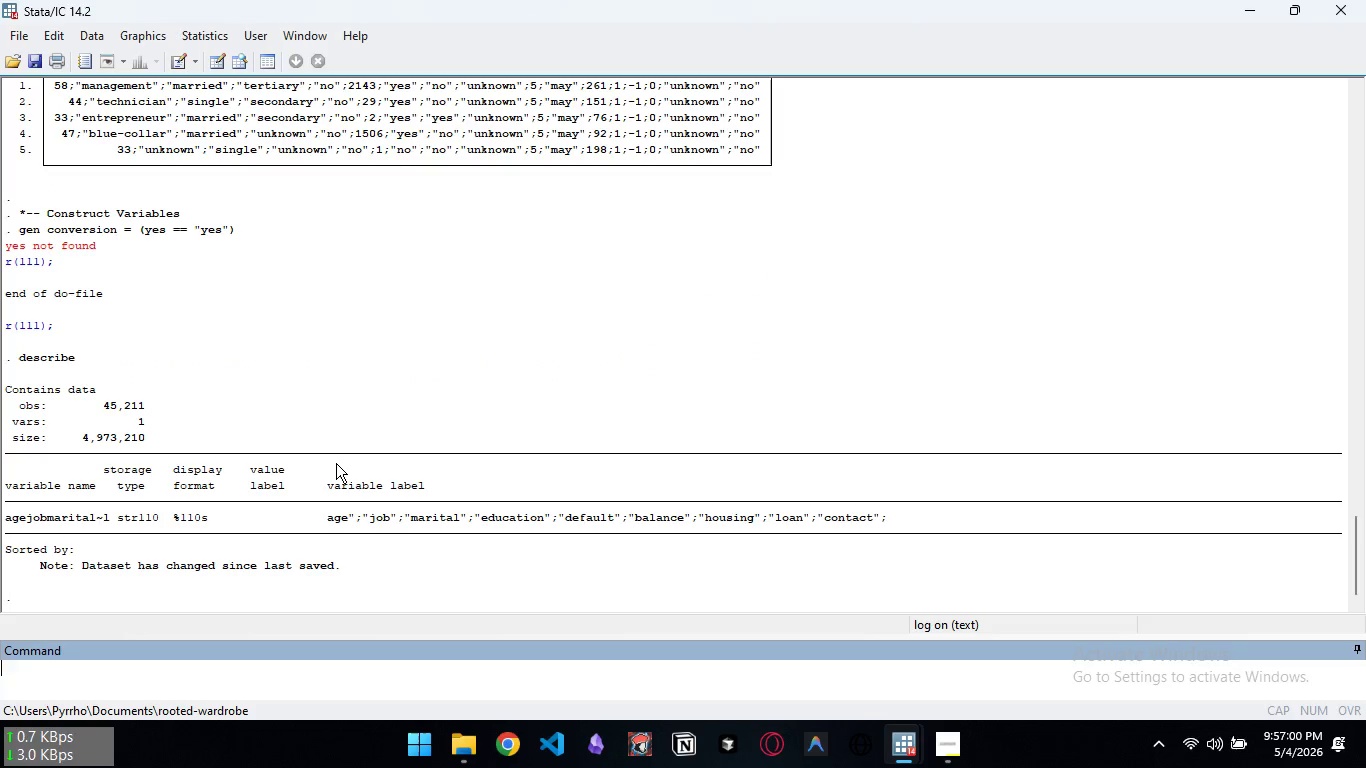 
scroll: coordinate [336, 463], scroll_direction: down, amount: 2.0
 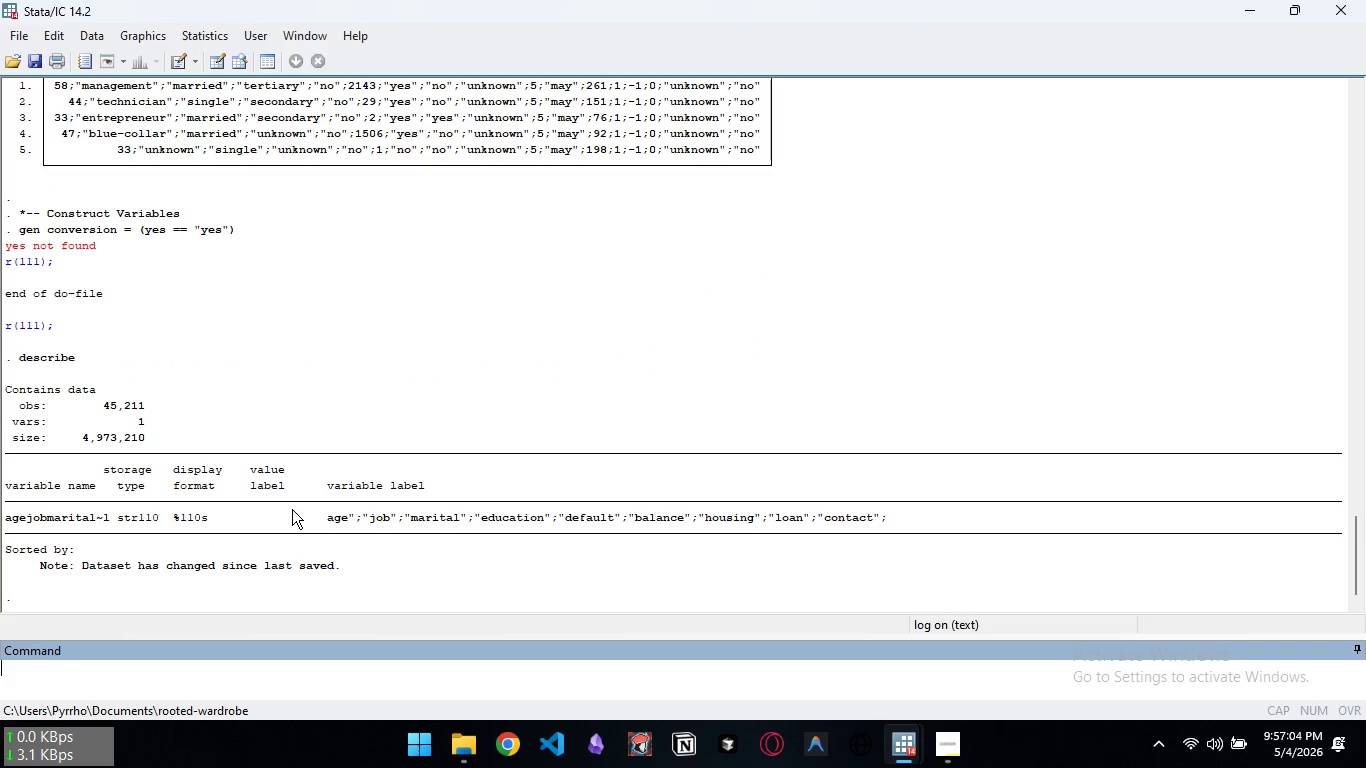 
wait(7.56)
 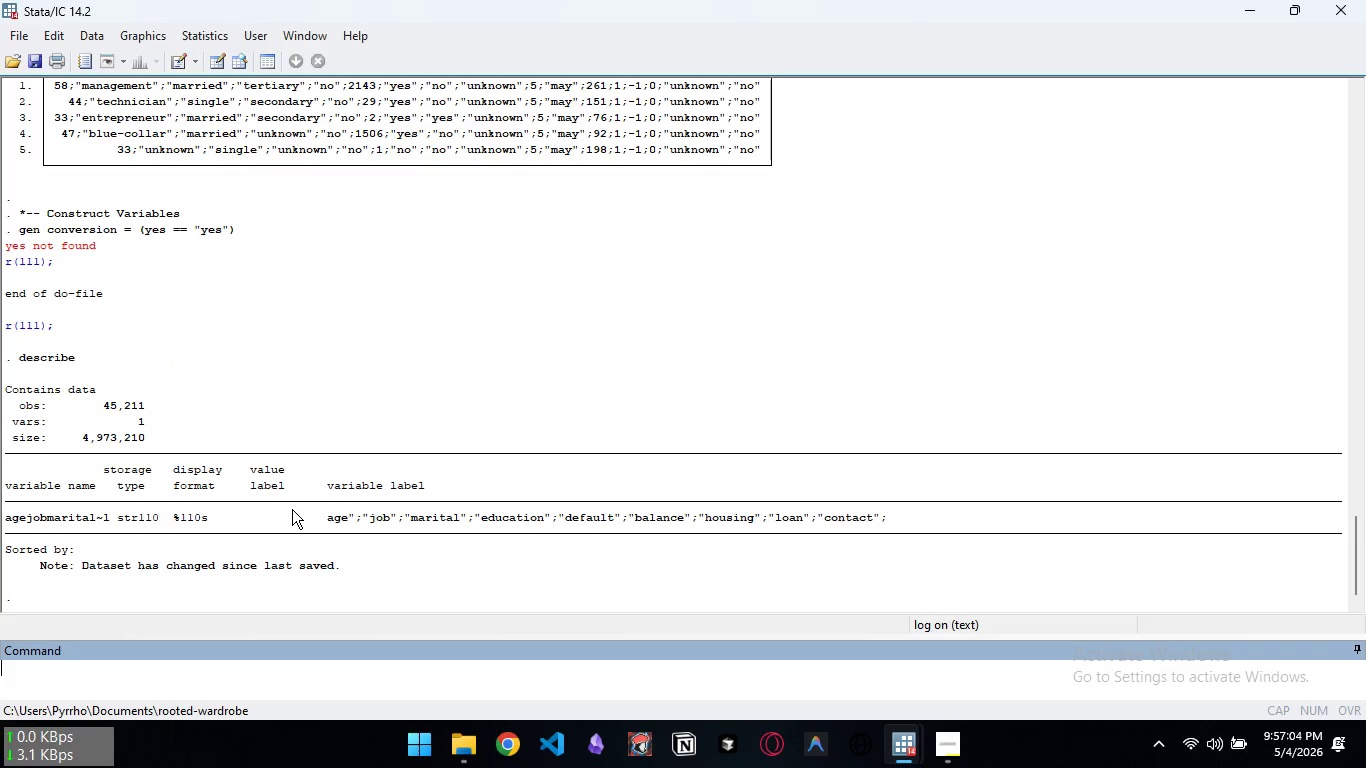 
scroll: coordinate [184, 437], scroll_direction: up, amount: 4.0
 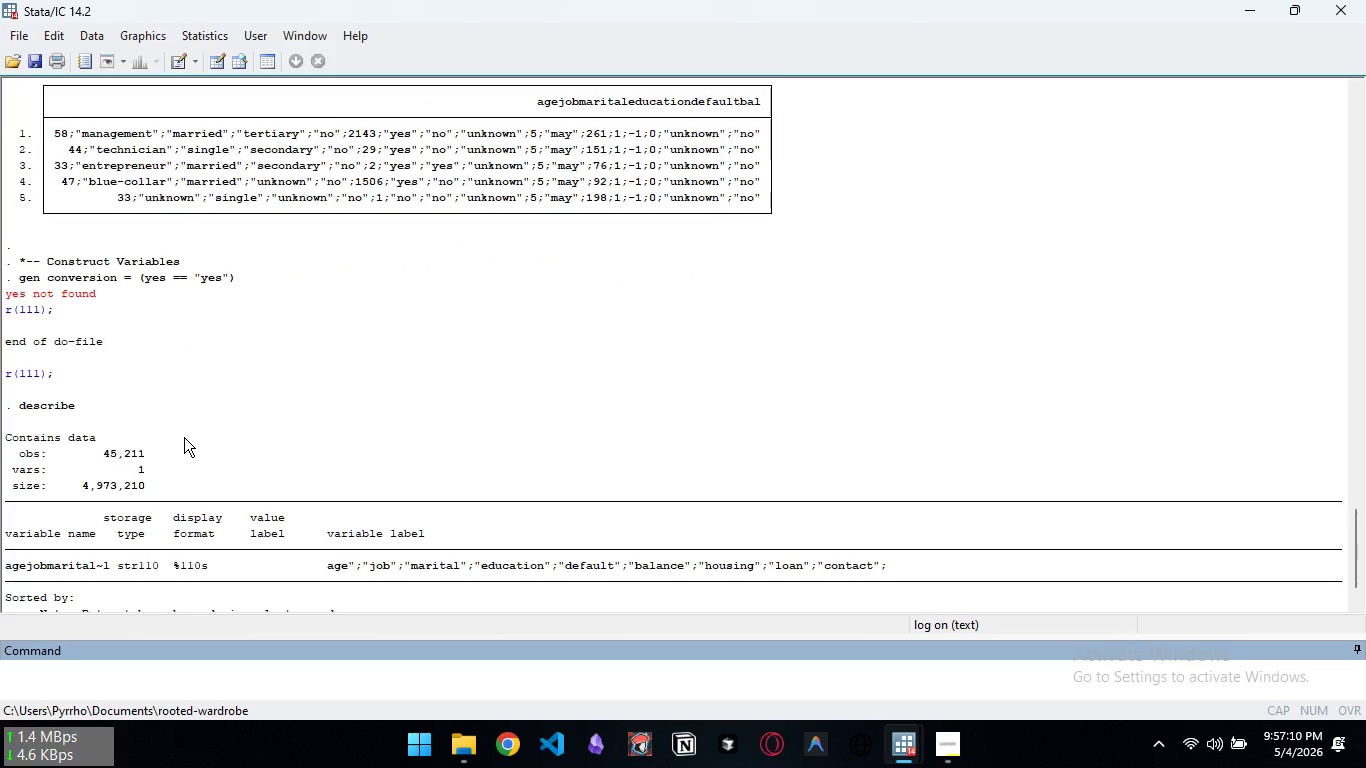 
scroll: coordinate [79, 465], scroll_direction: down, amount: 7.0
 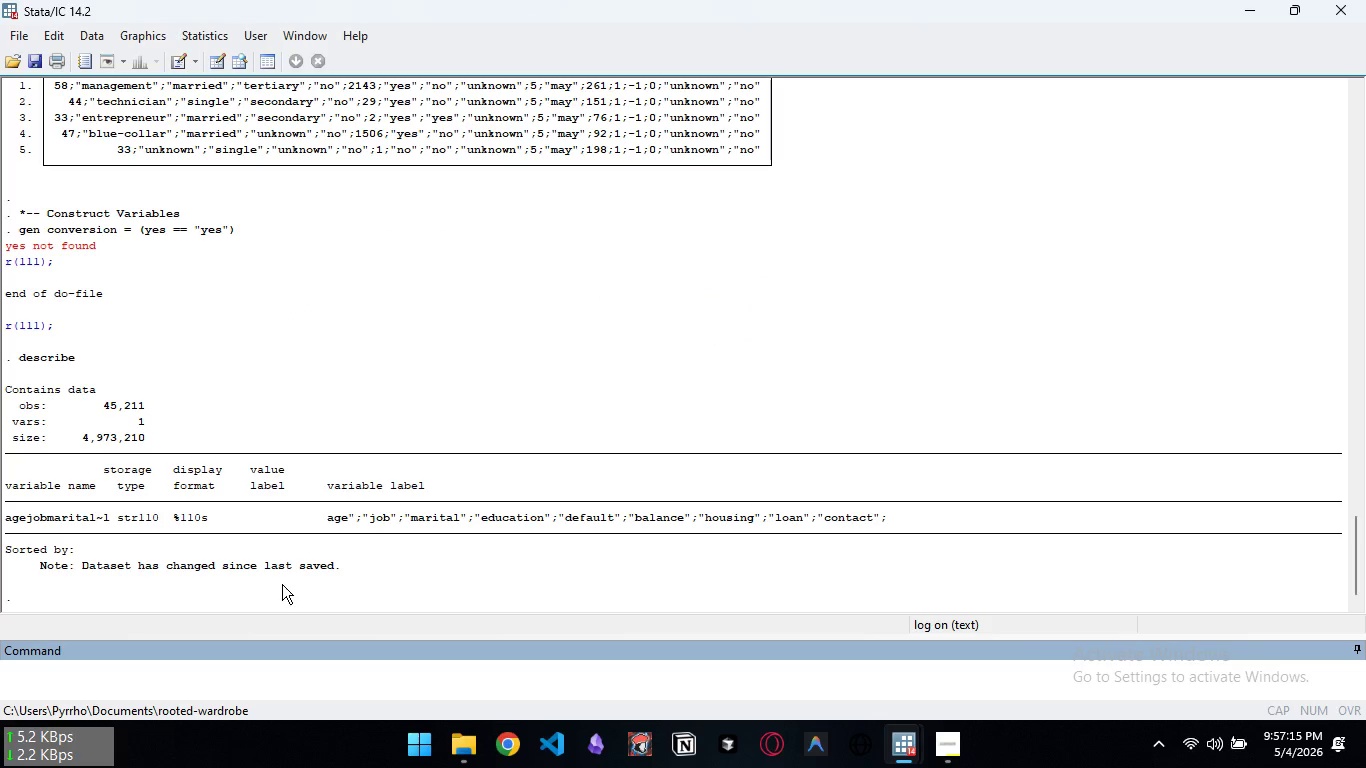 
left_click([301, 570])
 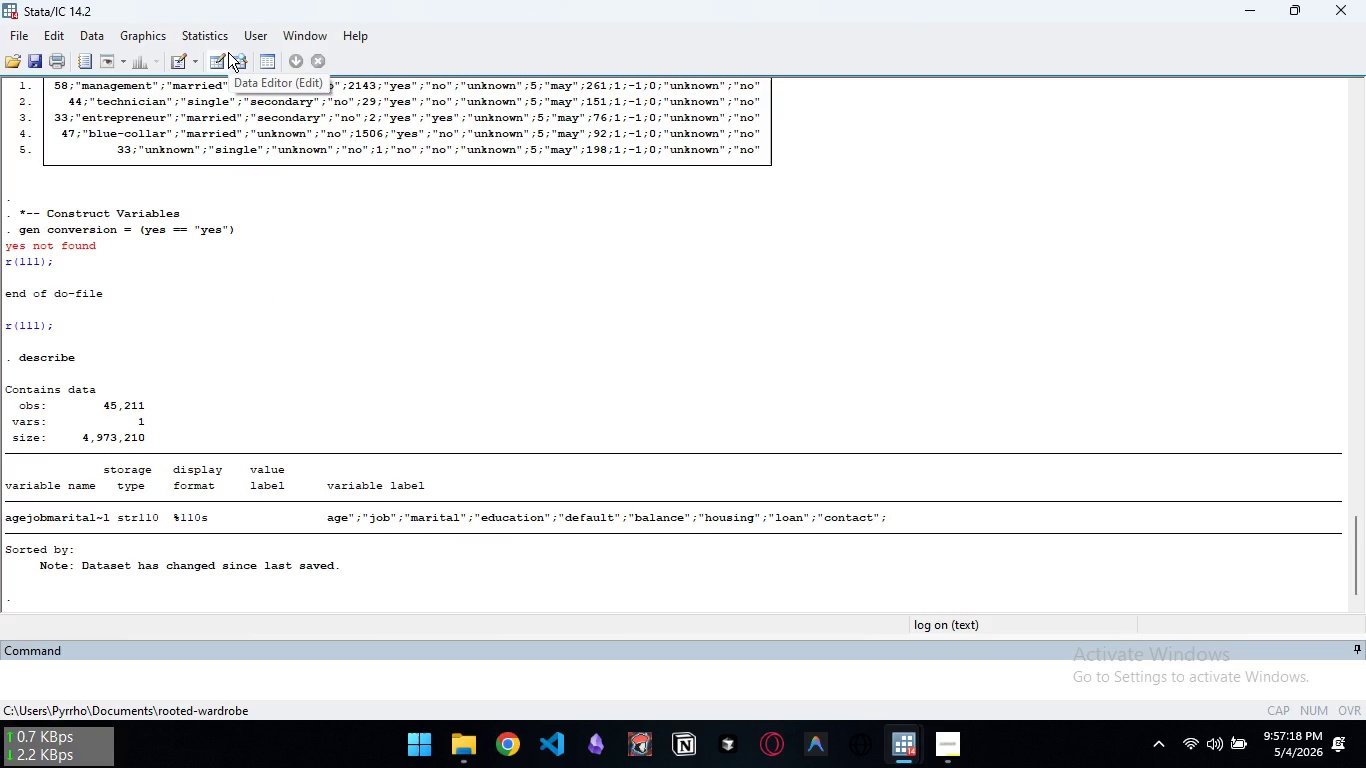 
left_click([225, 52])
 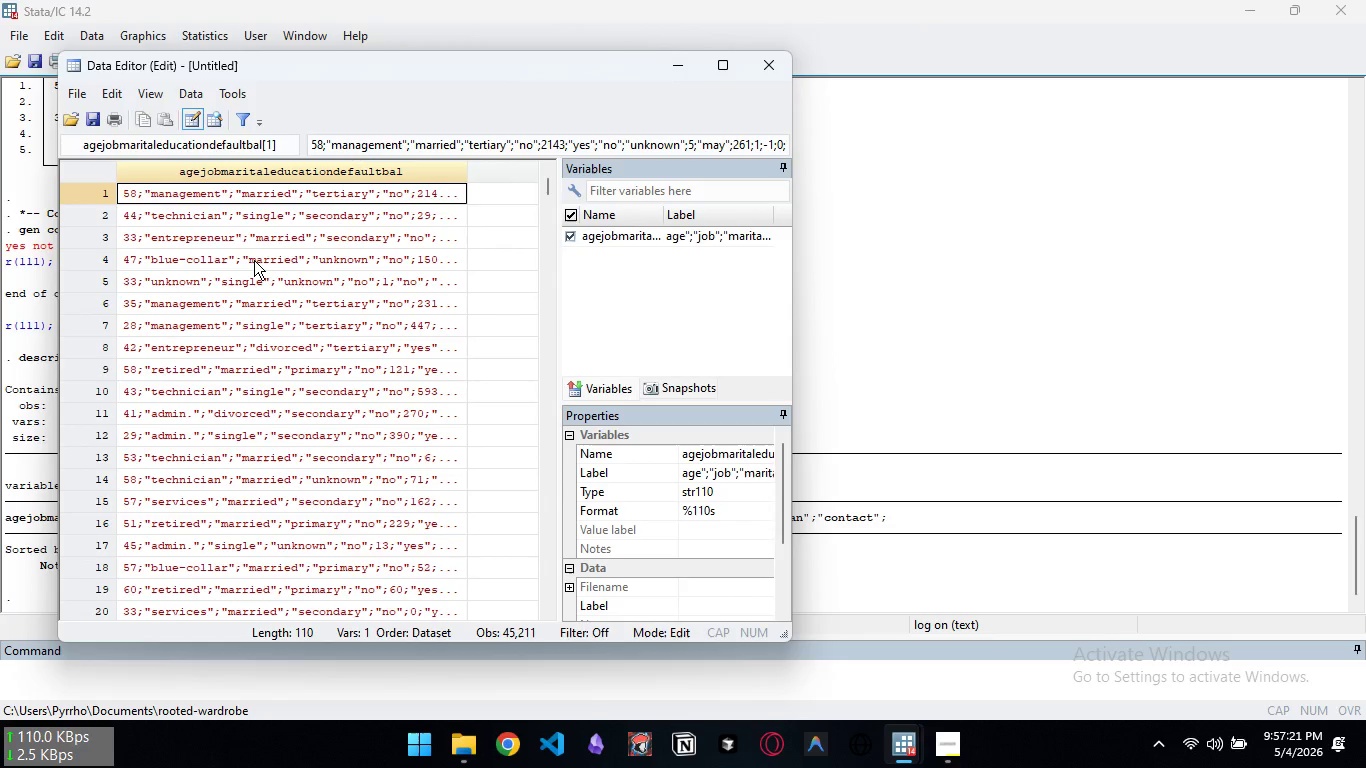 
scroll: coordinate [254, 260], scroll_direction: up, amount: 2.0
 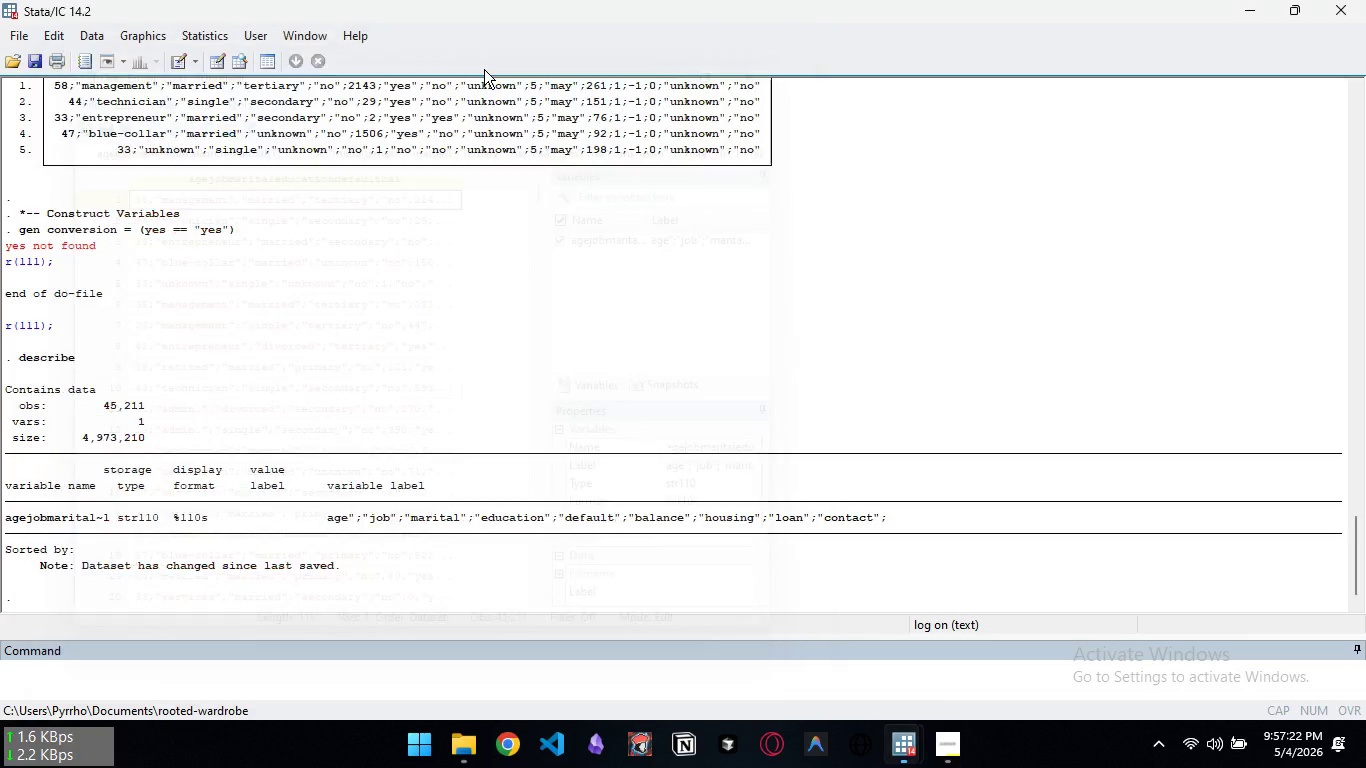 
left_click([757, 64])
 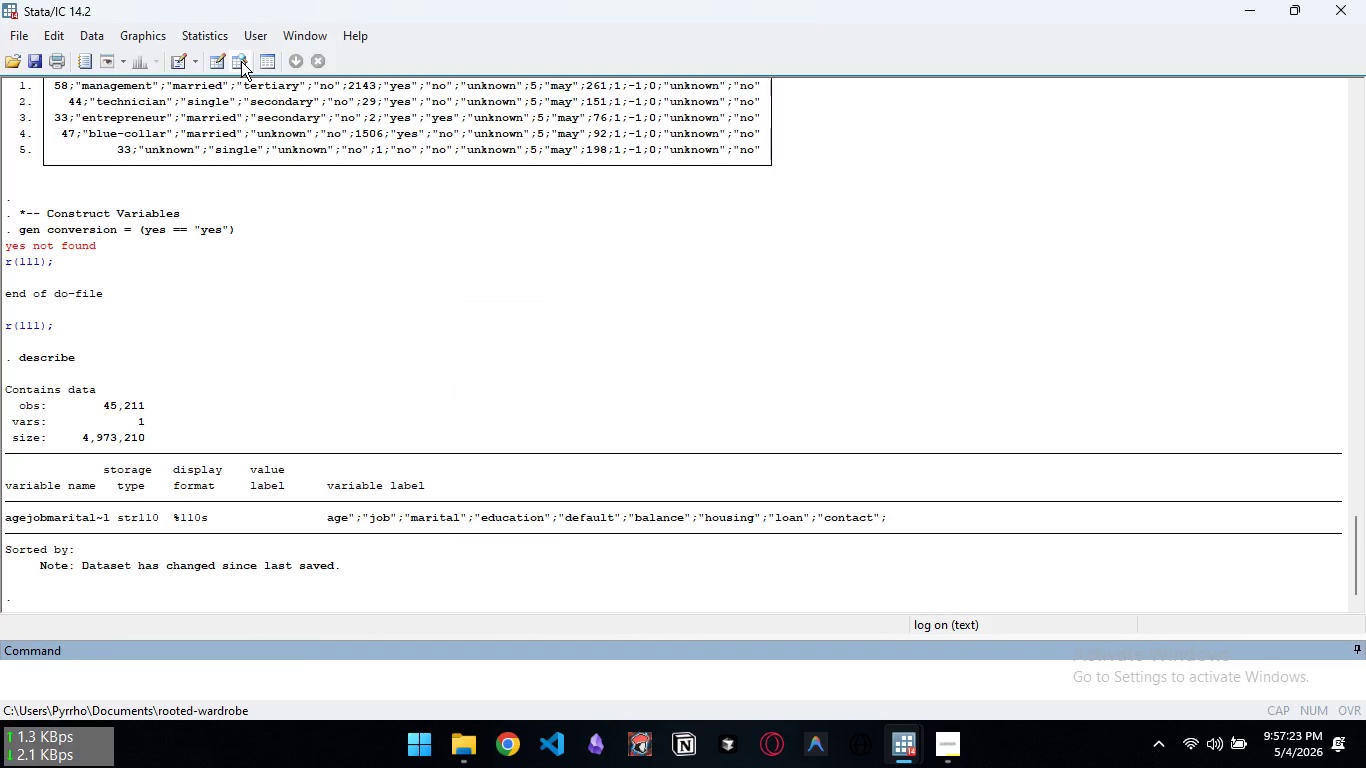 
left_click([241, 61])
 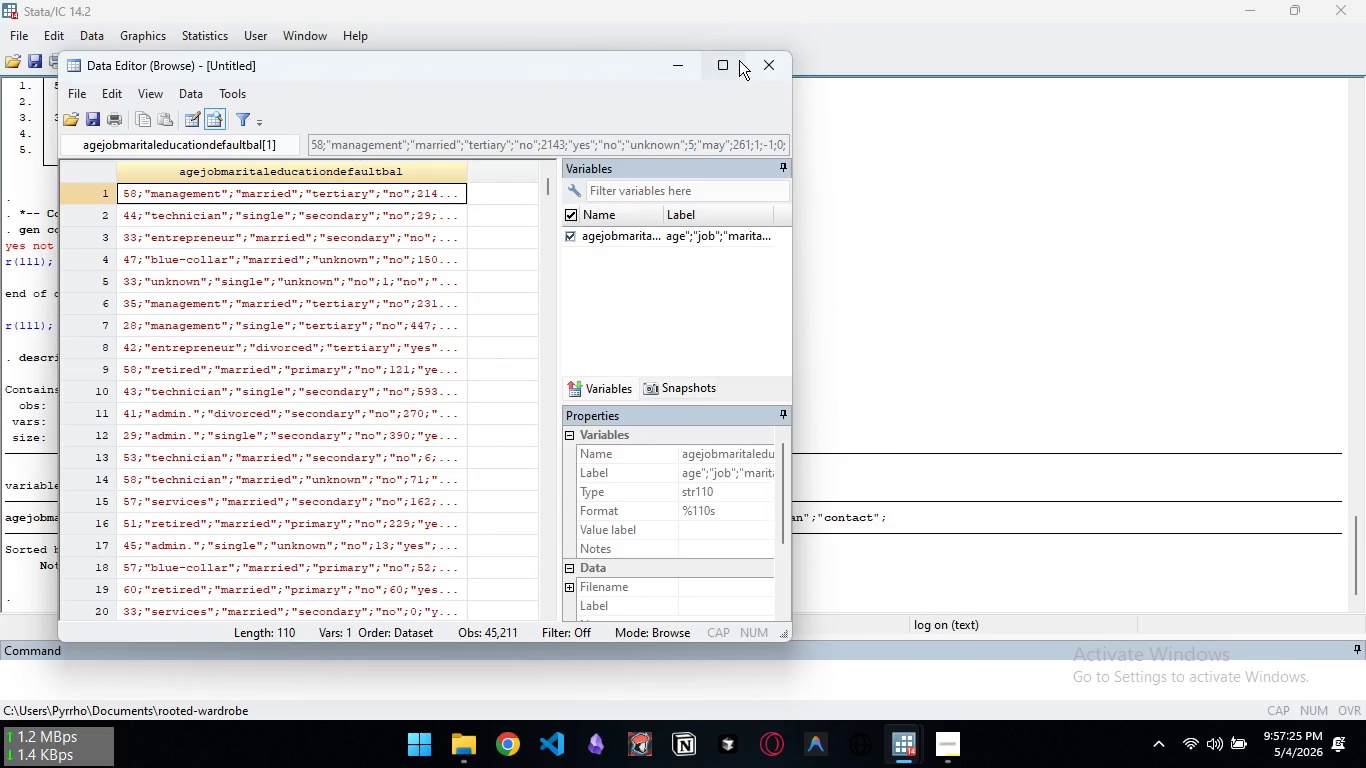 
left_click([742, 60])
 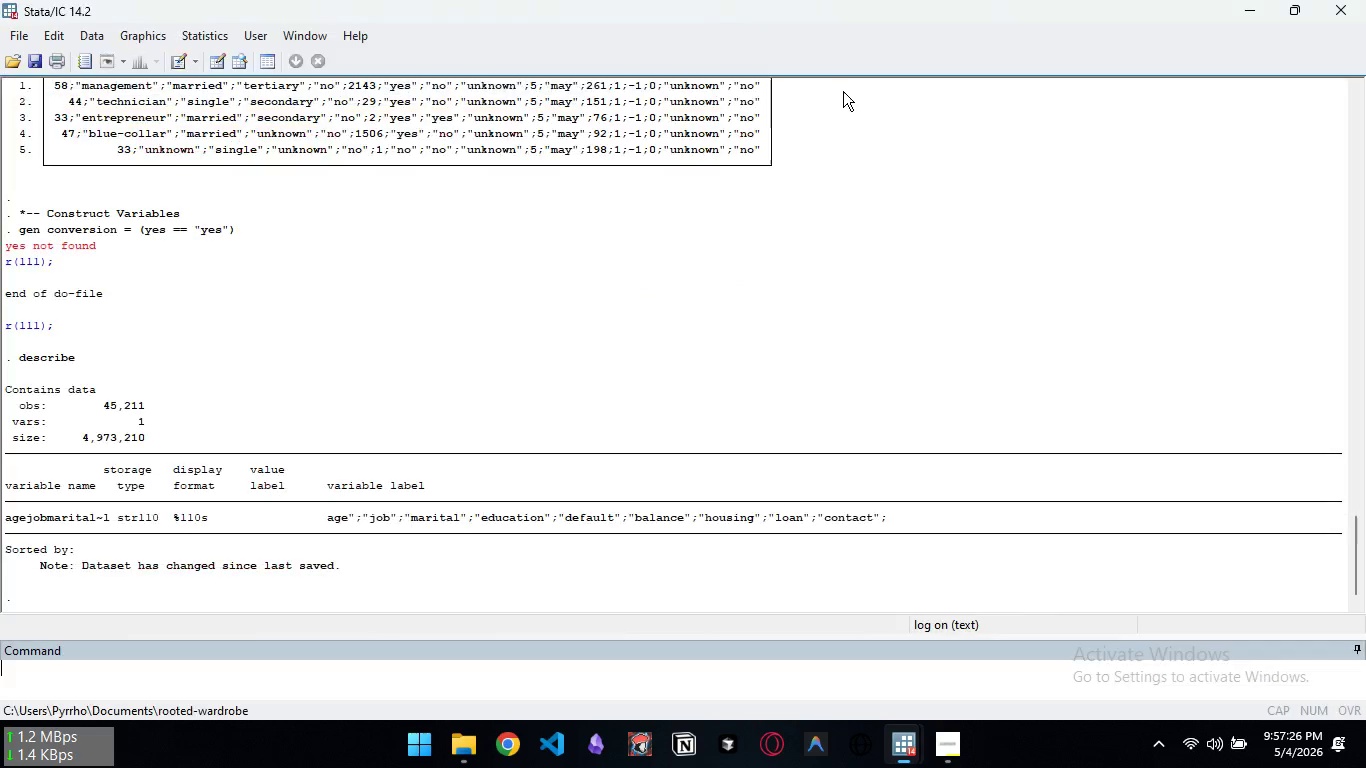 
left_click([1360, 0])
 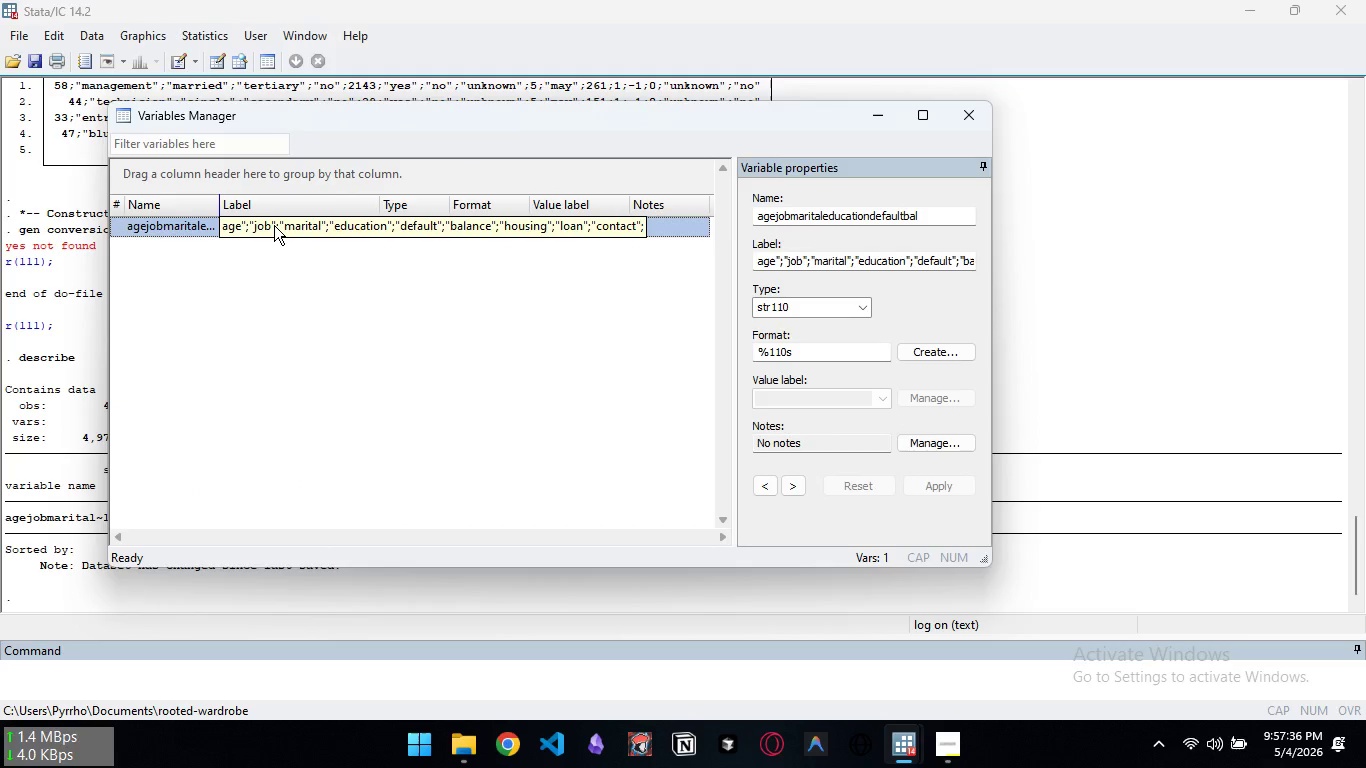 
wait(14.34)
 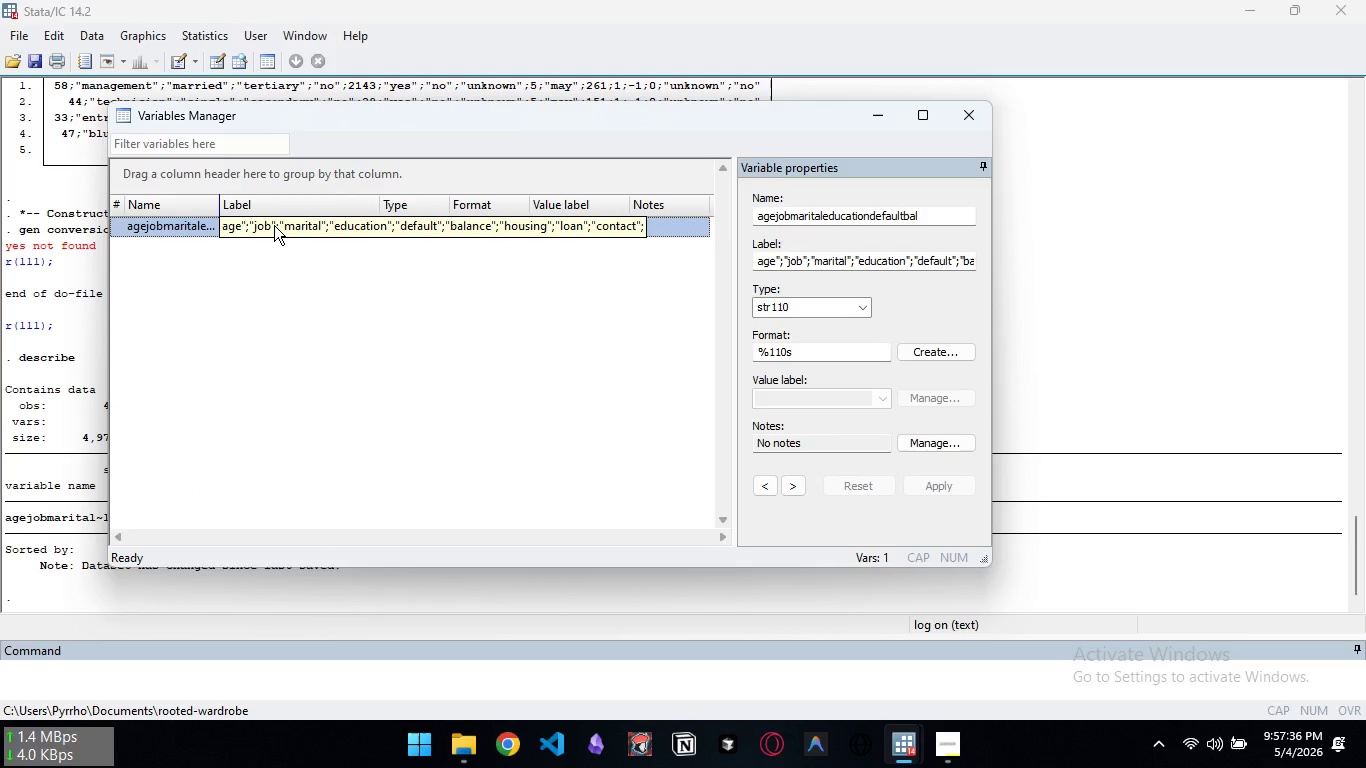 
left_click([972, 122])
 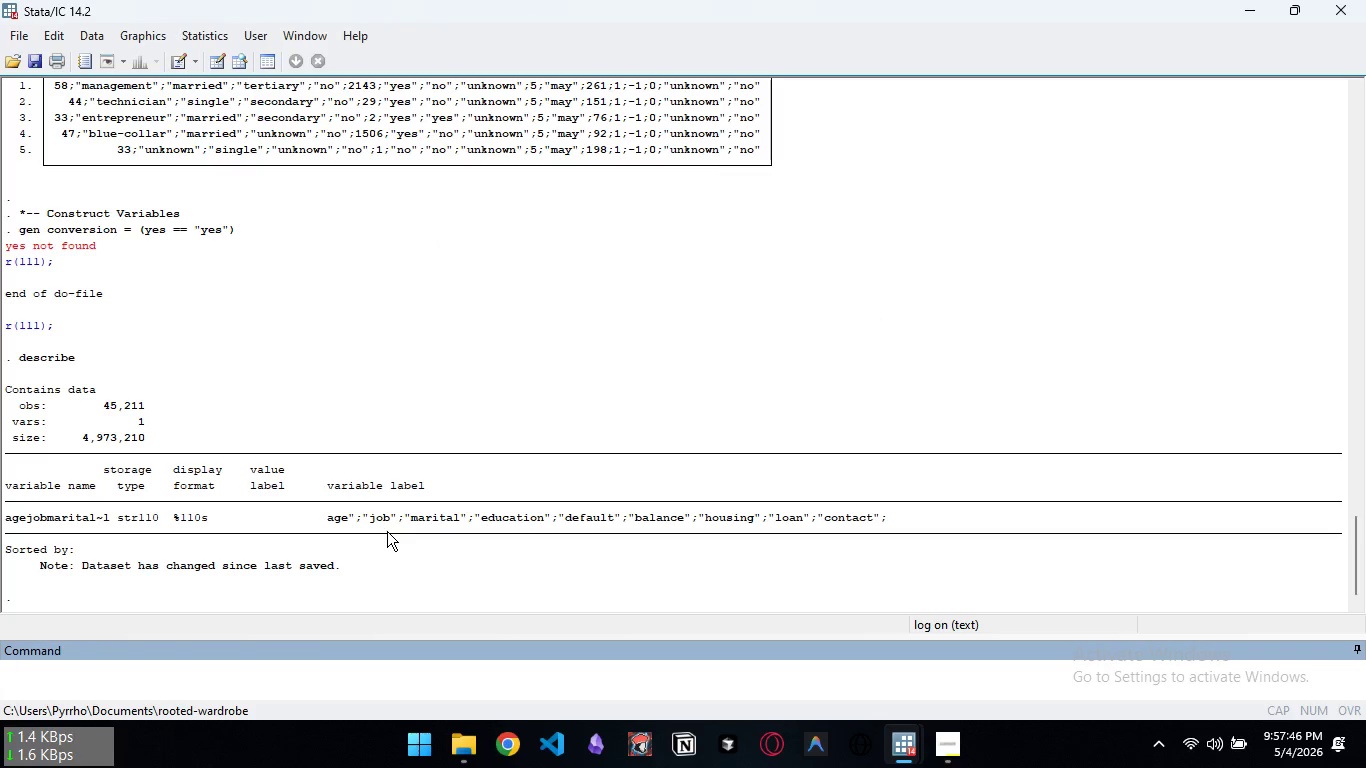 
wait(7.59)
 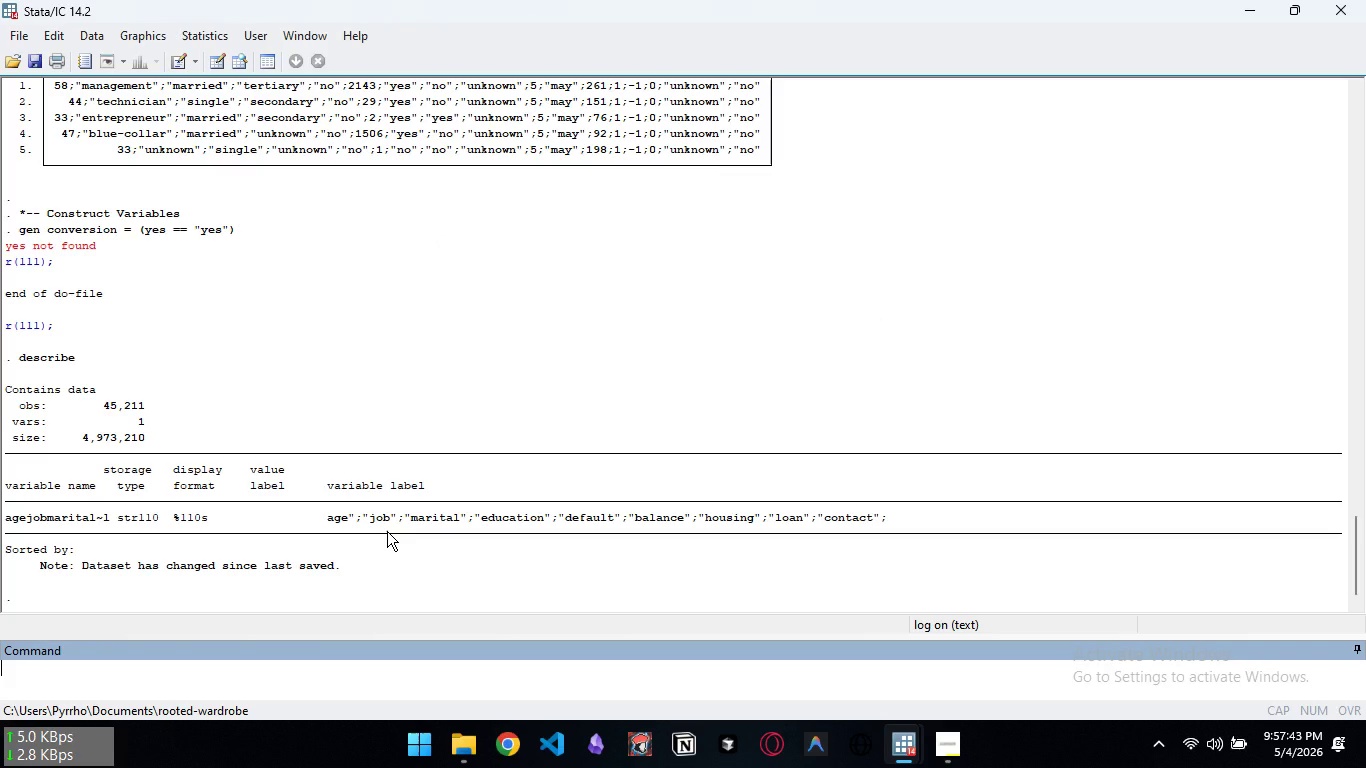 
left_click([162, 672])
 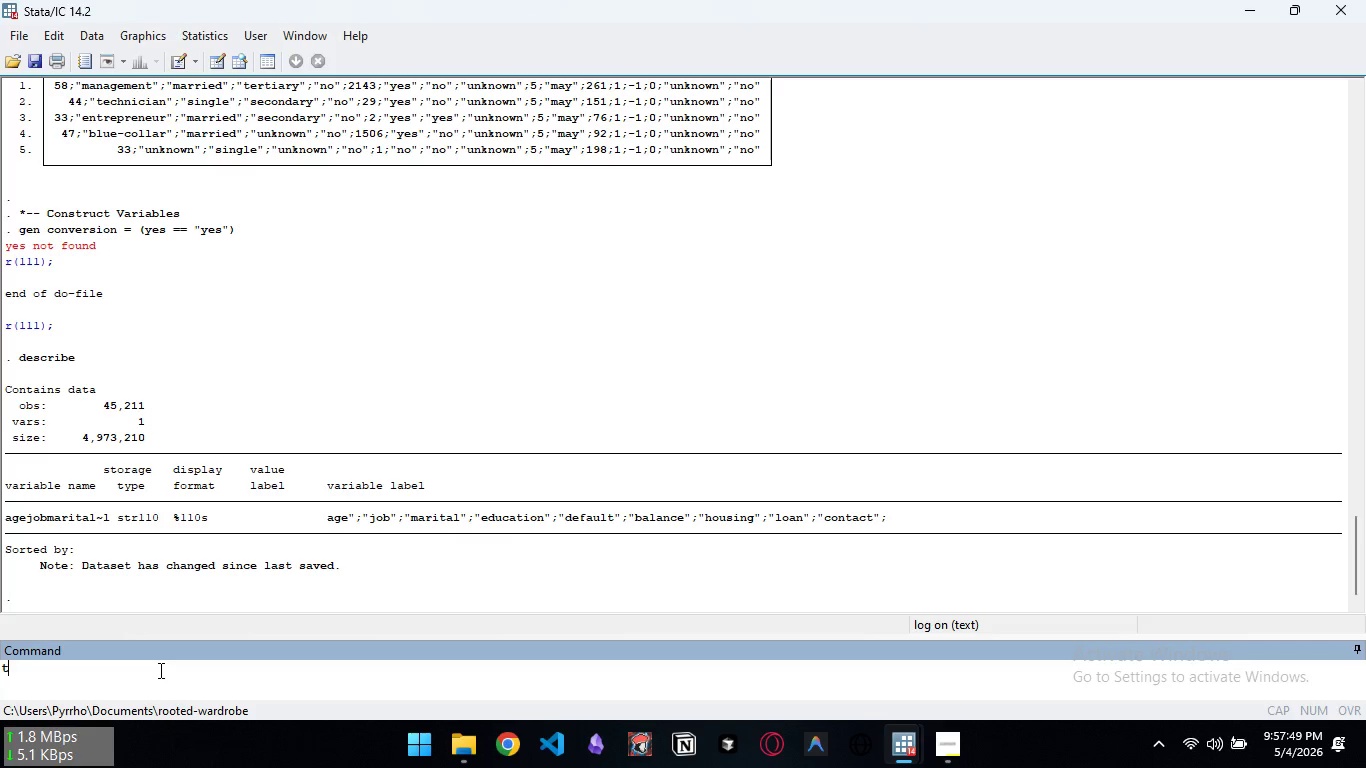 
type(tab y)
 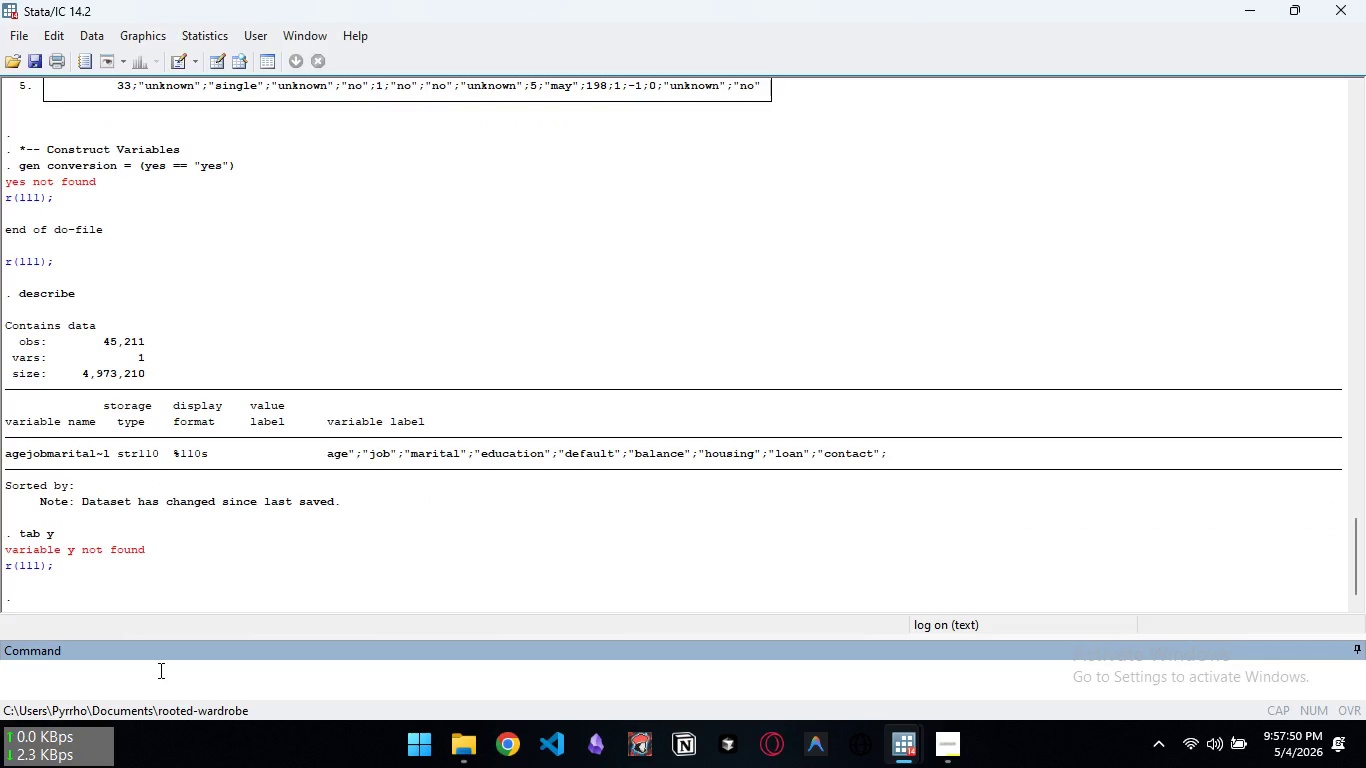 
key(Enter)
 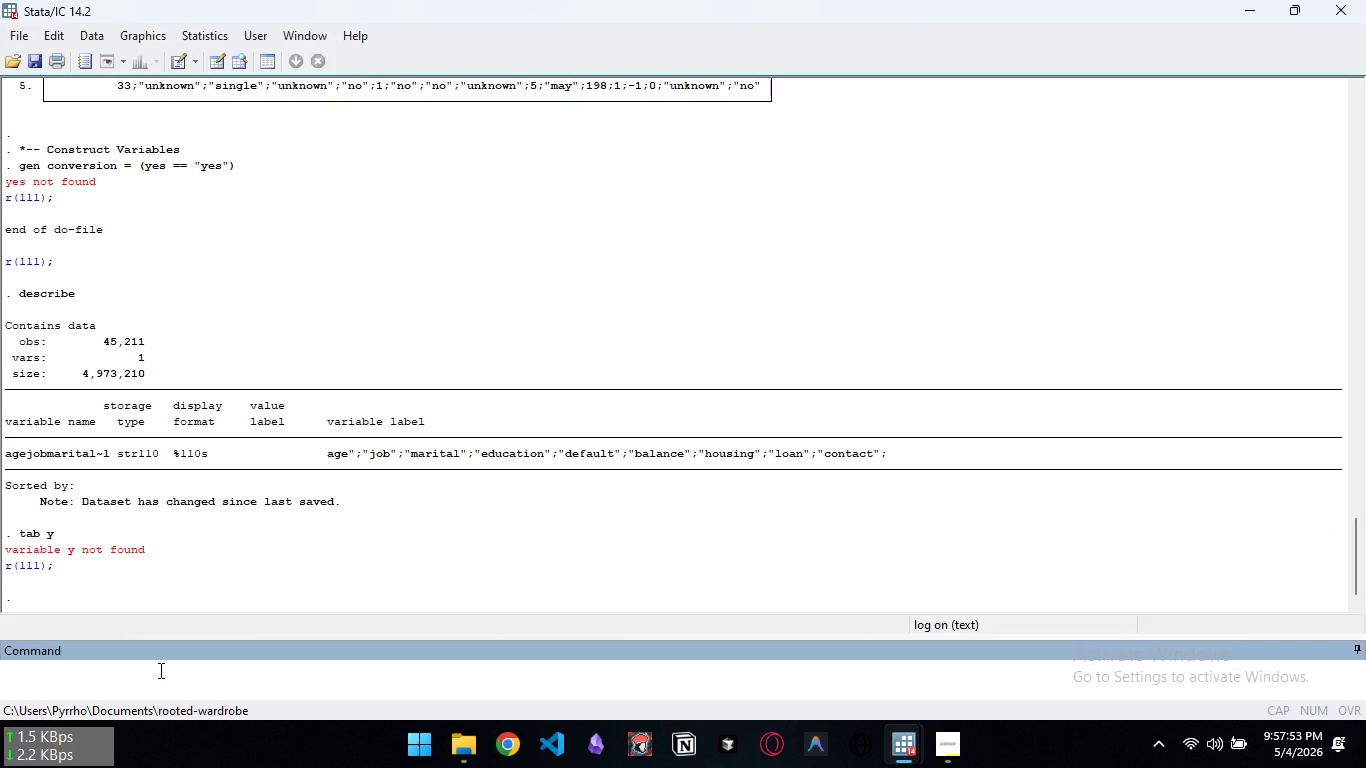 
type(tab age)
 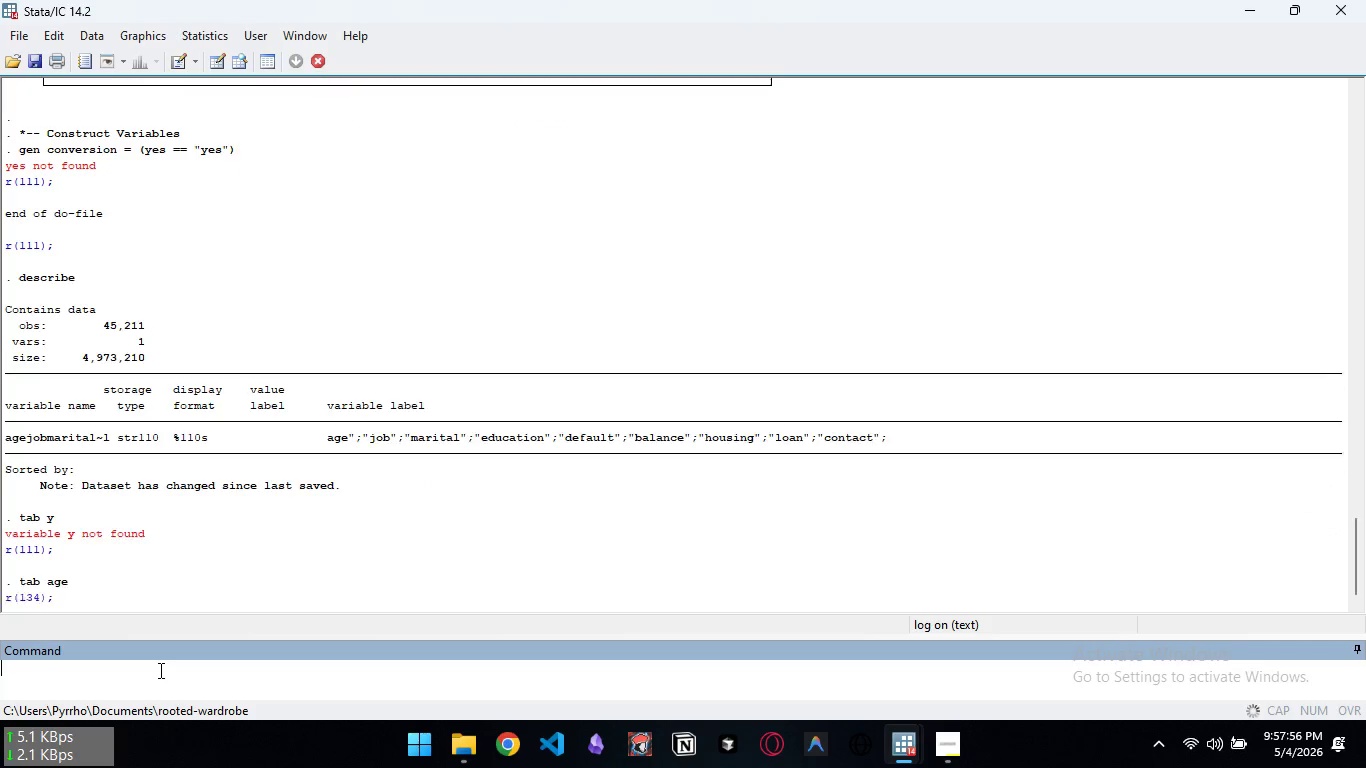 
key(Enter)
 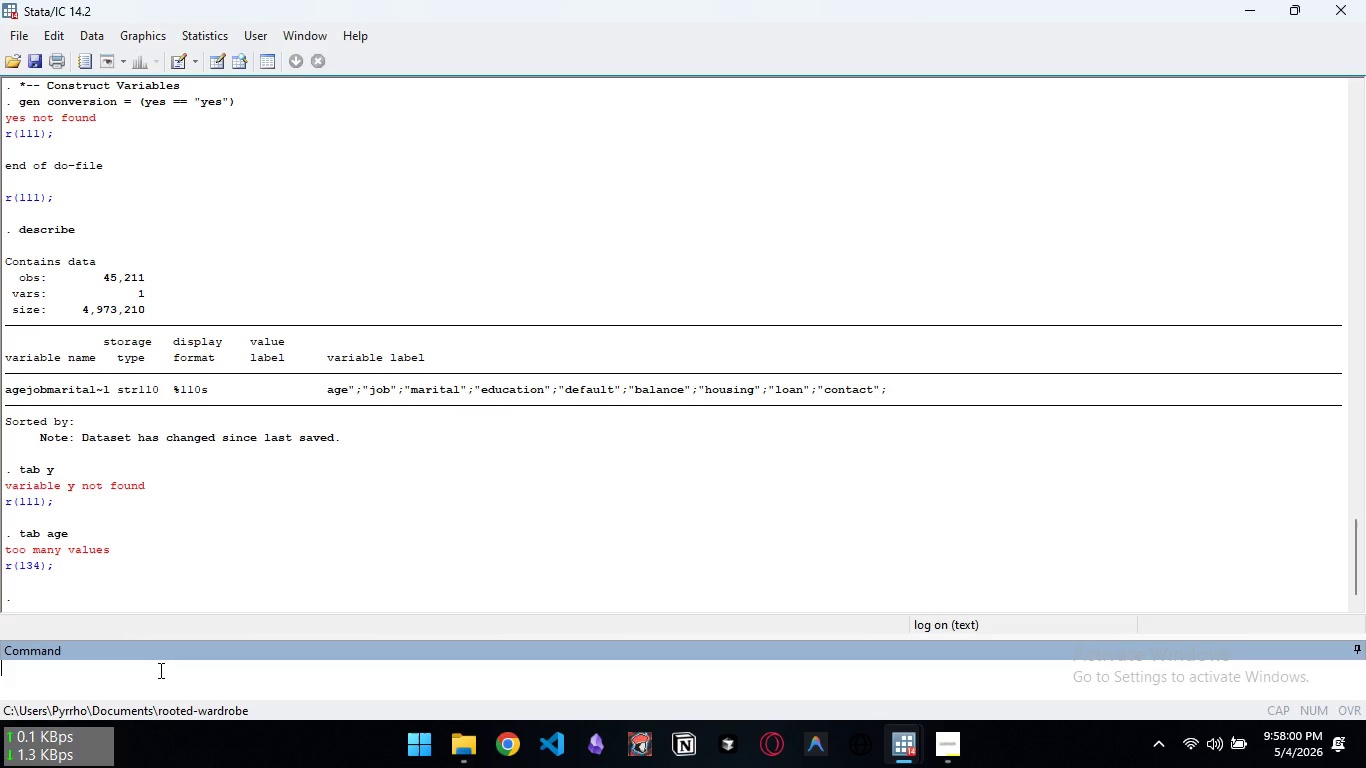 
wait(6.25)
 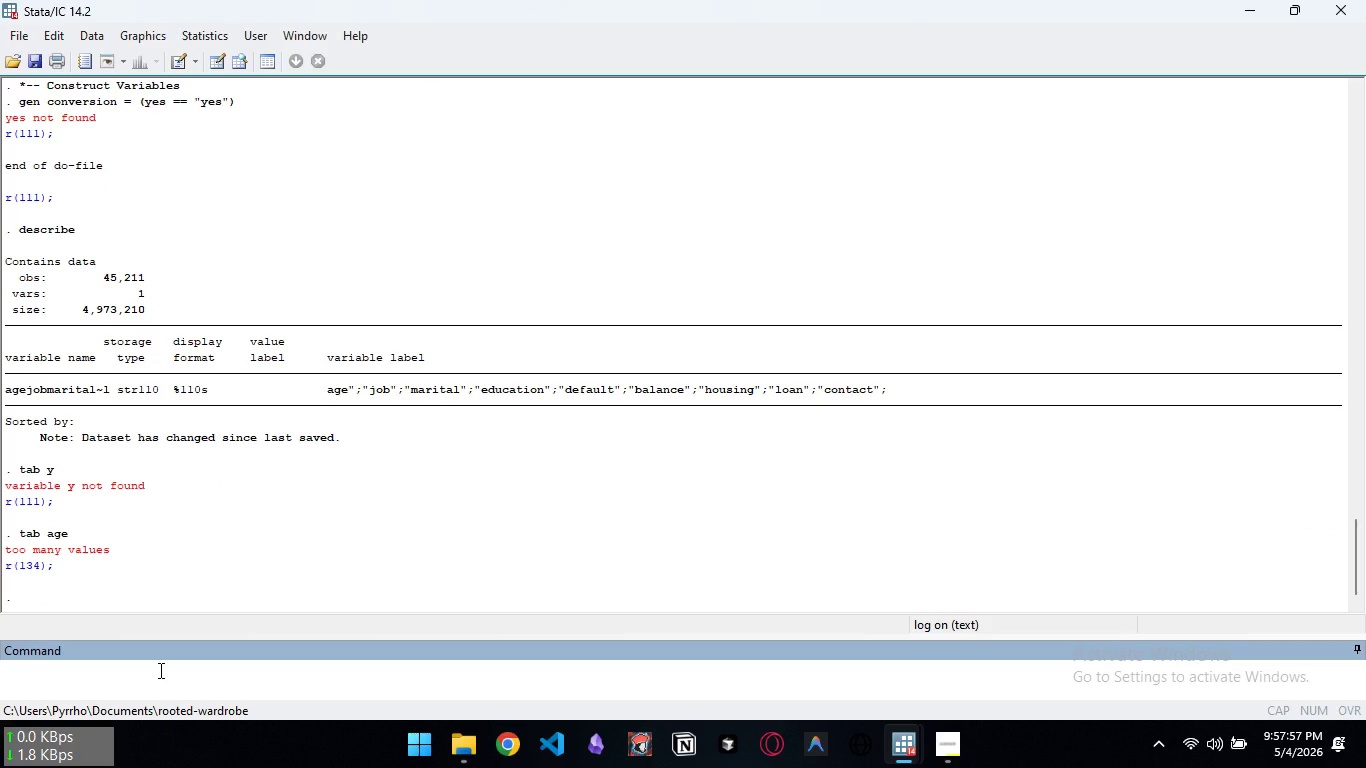 
type(lookgor)
key(Backspace)
key(Backspace)
key(Backspace)
type(for yes)
 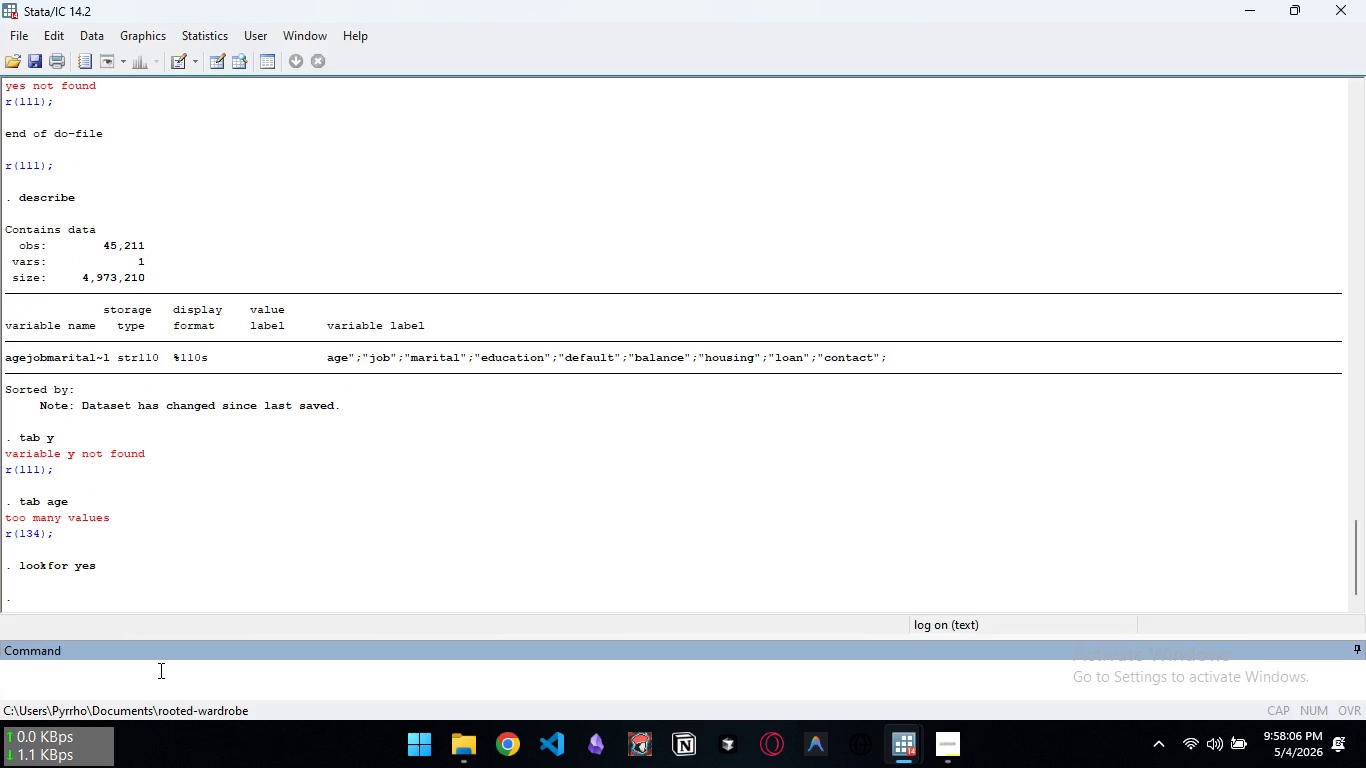 
key(Enter)
 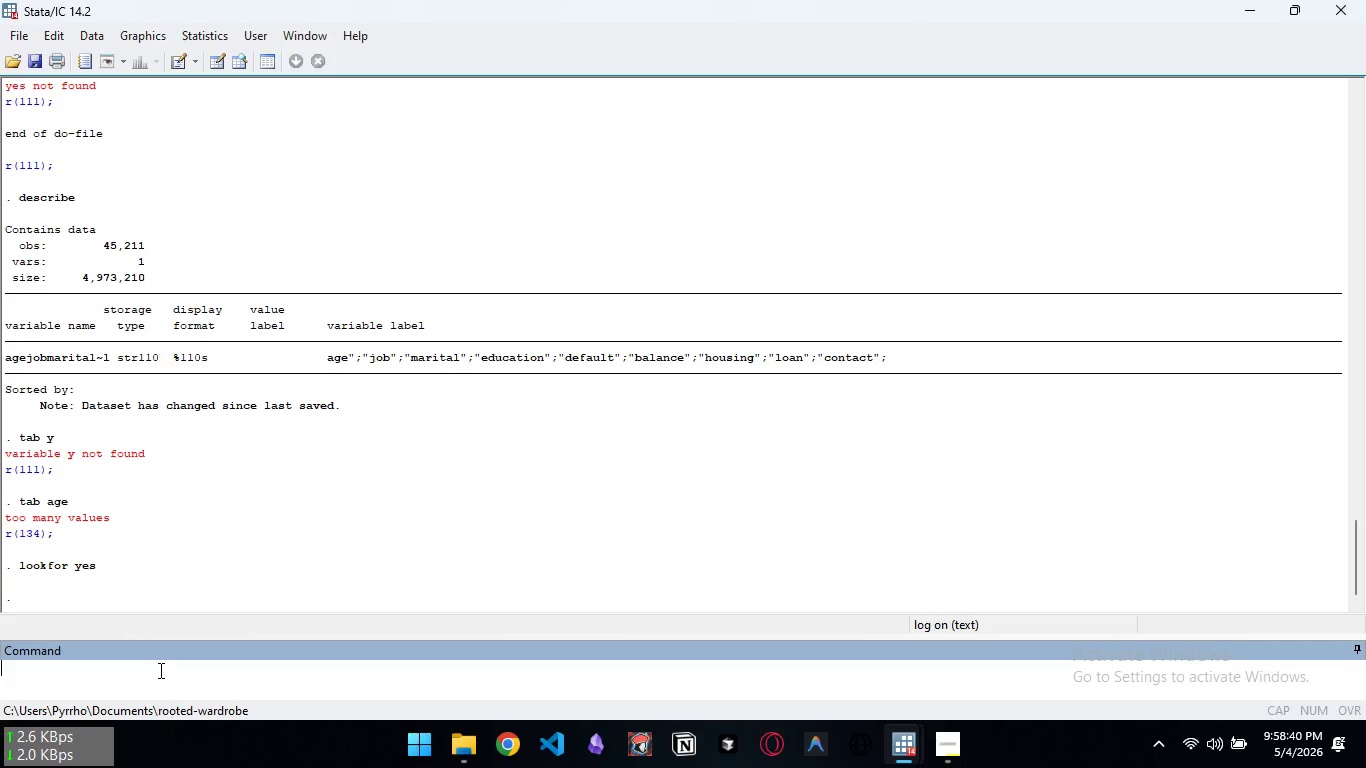 
wait(38.72)
 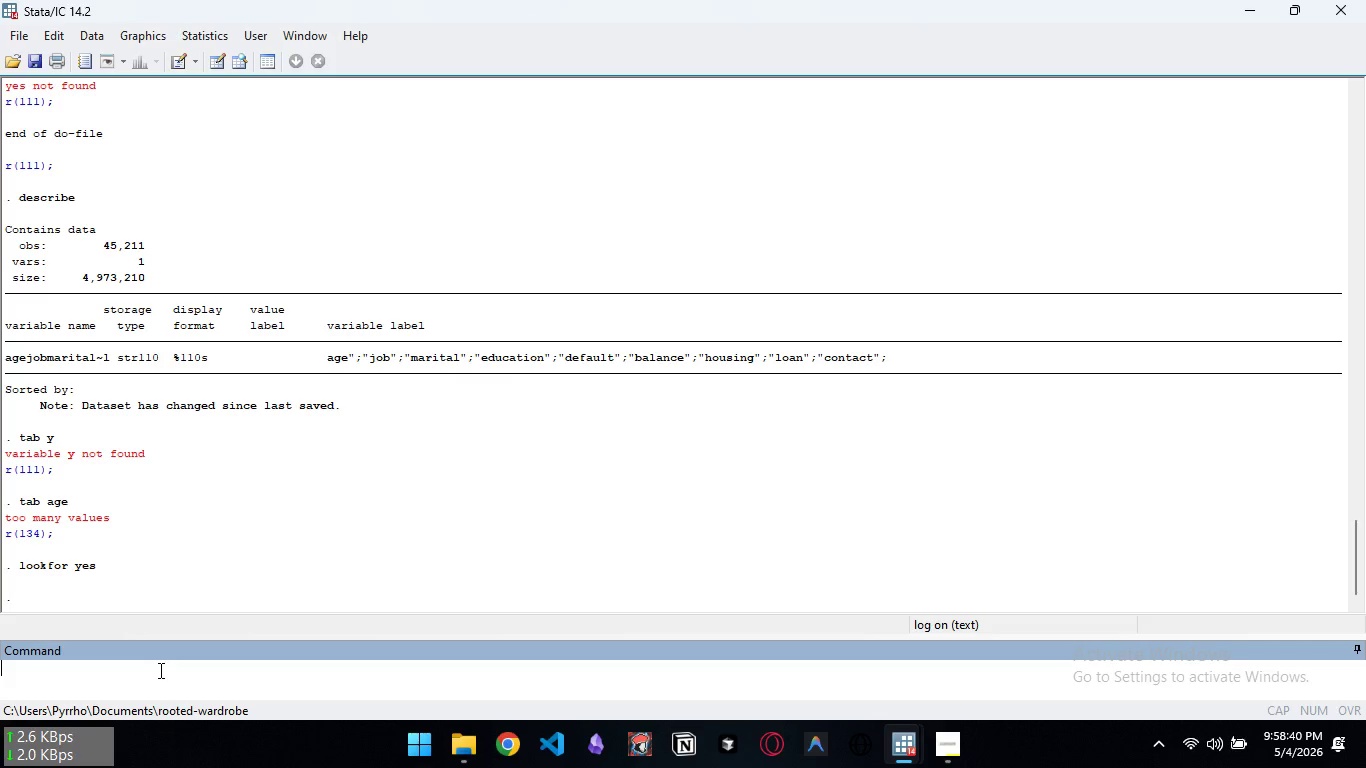 
scroll: coordinate [156, 379], scroll_direction: up, amount: 23.0
 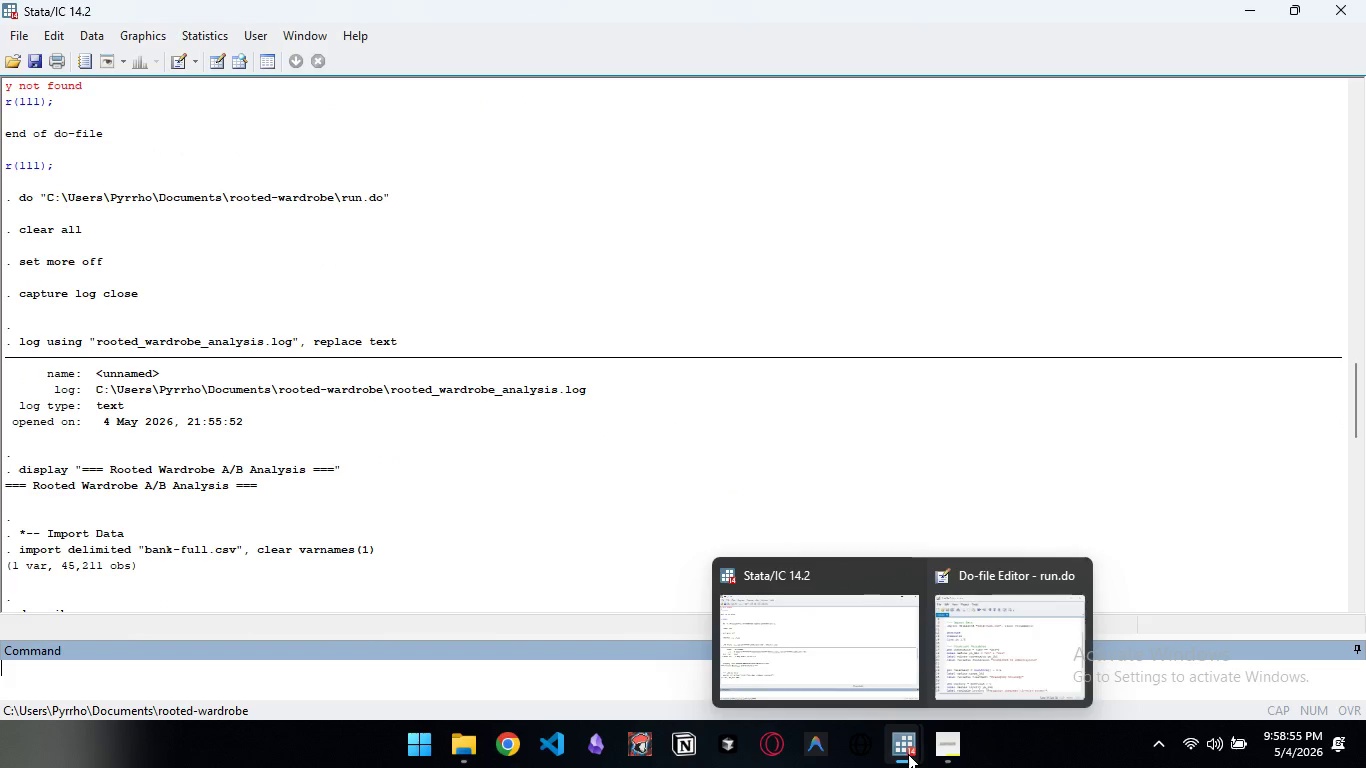 
left_click([977, 664])
 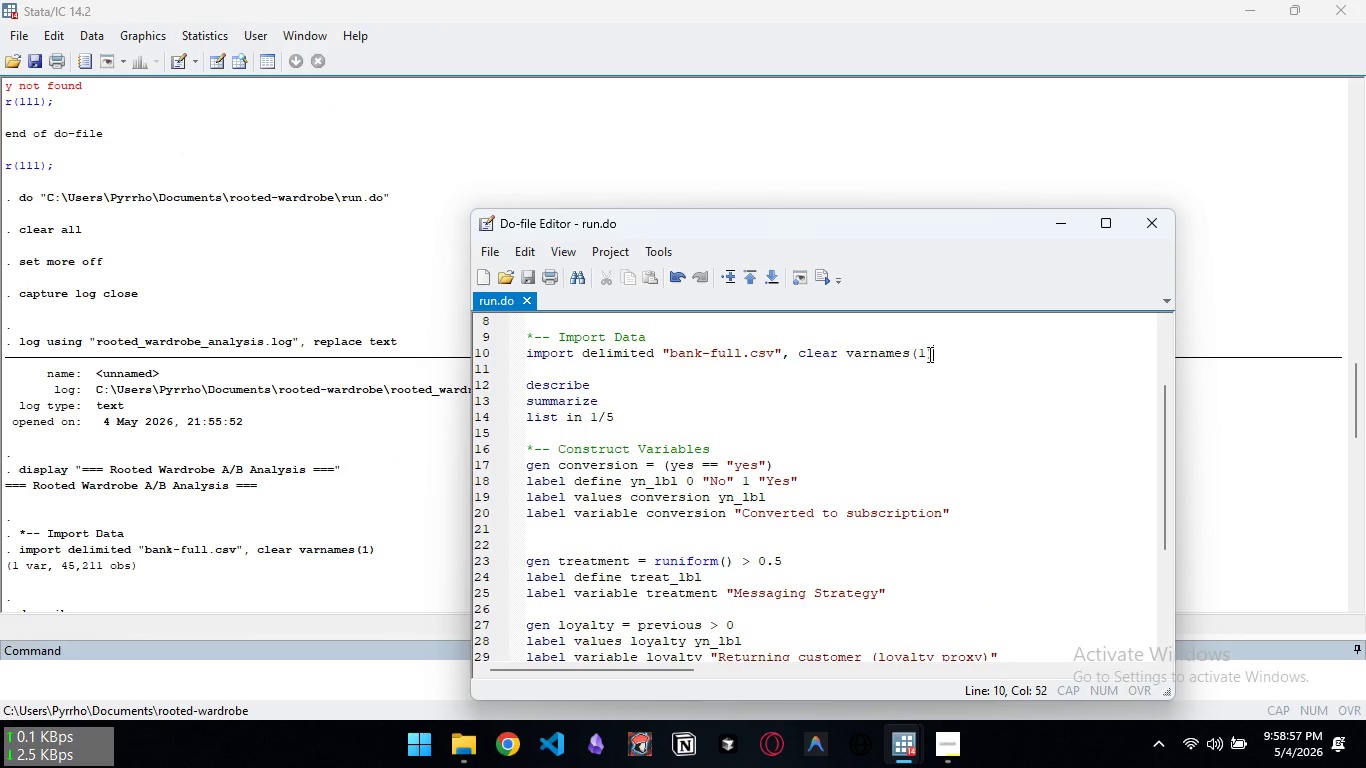 
left_click_drag(start_coordinate=[938, 354], to_coordinate=[842, 352])
 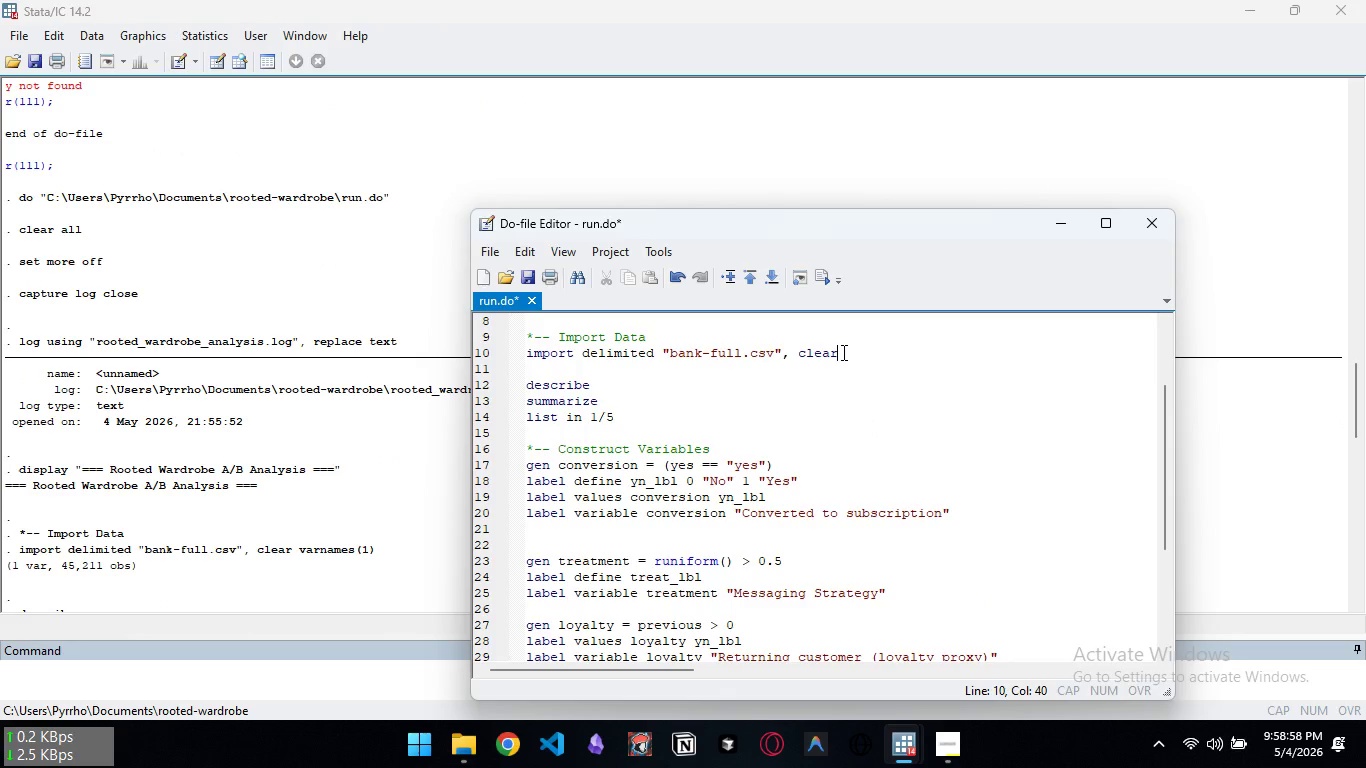 
key(Backspace)
 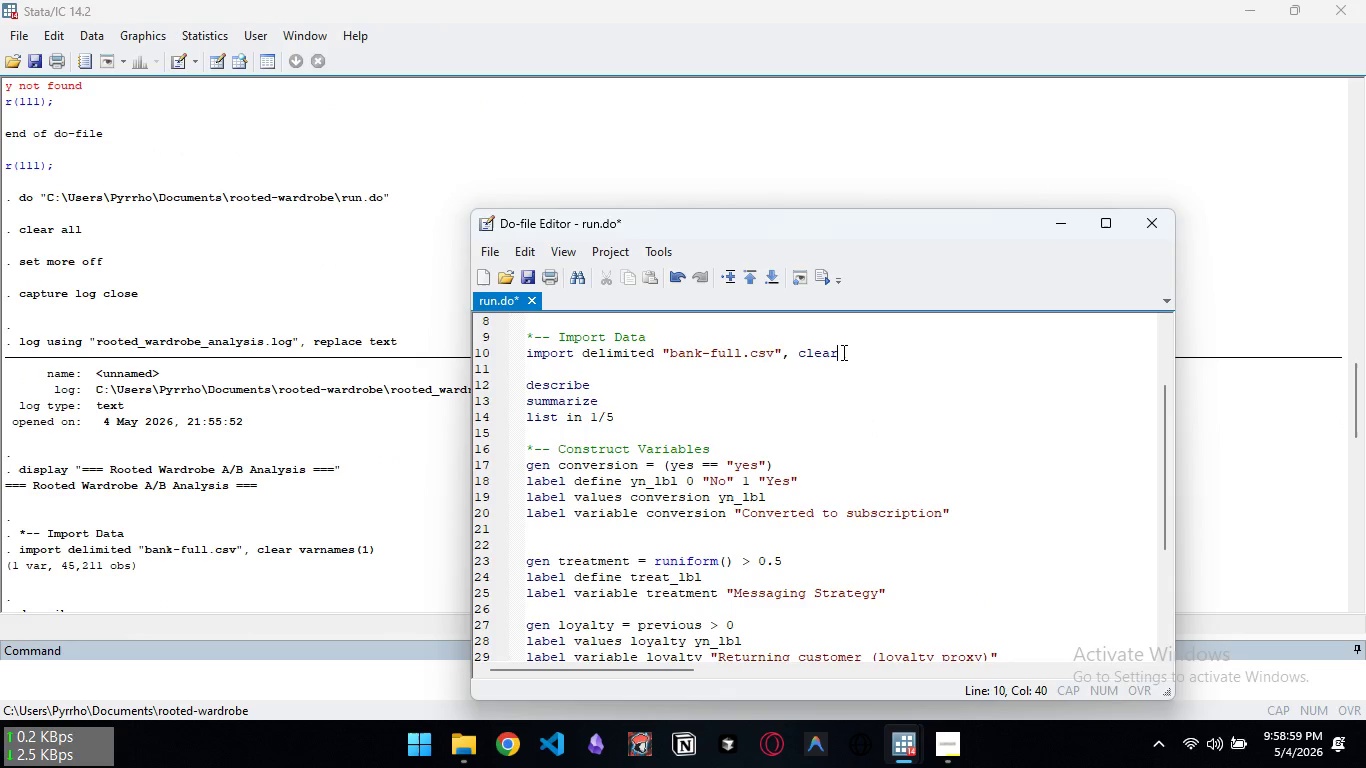 
key(Backspace)
 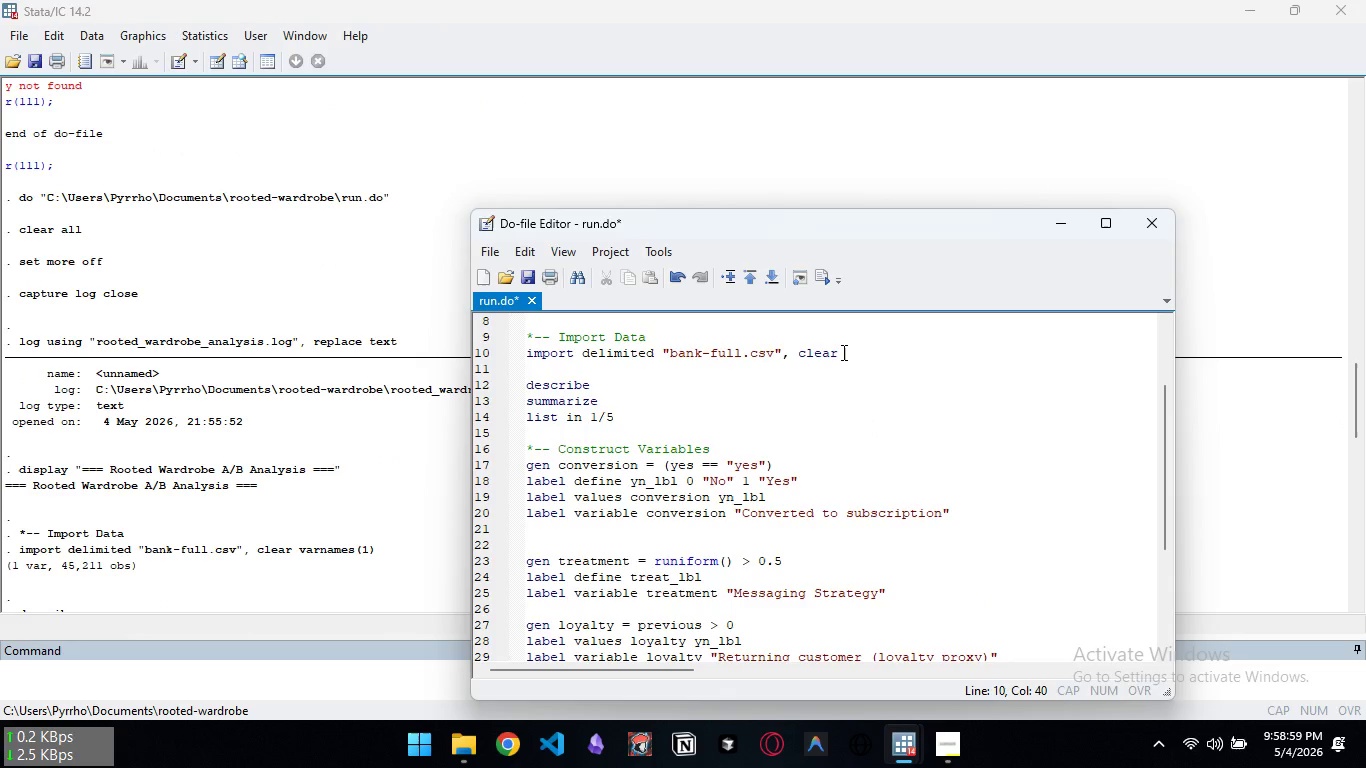 
key(Control+S)
 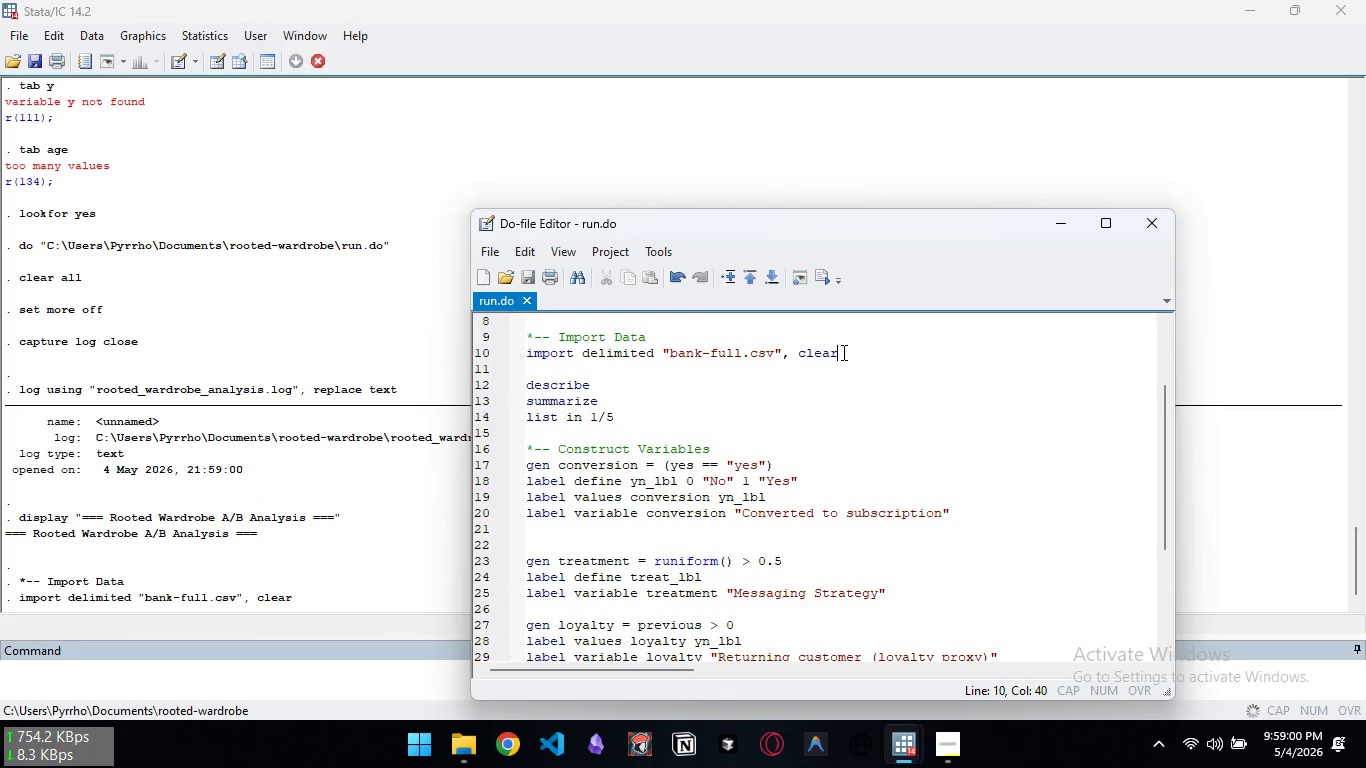 
key(Control+D)
 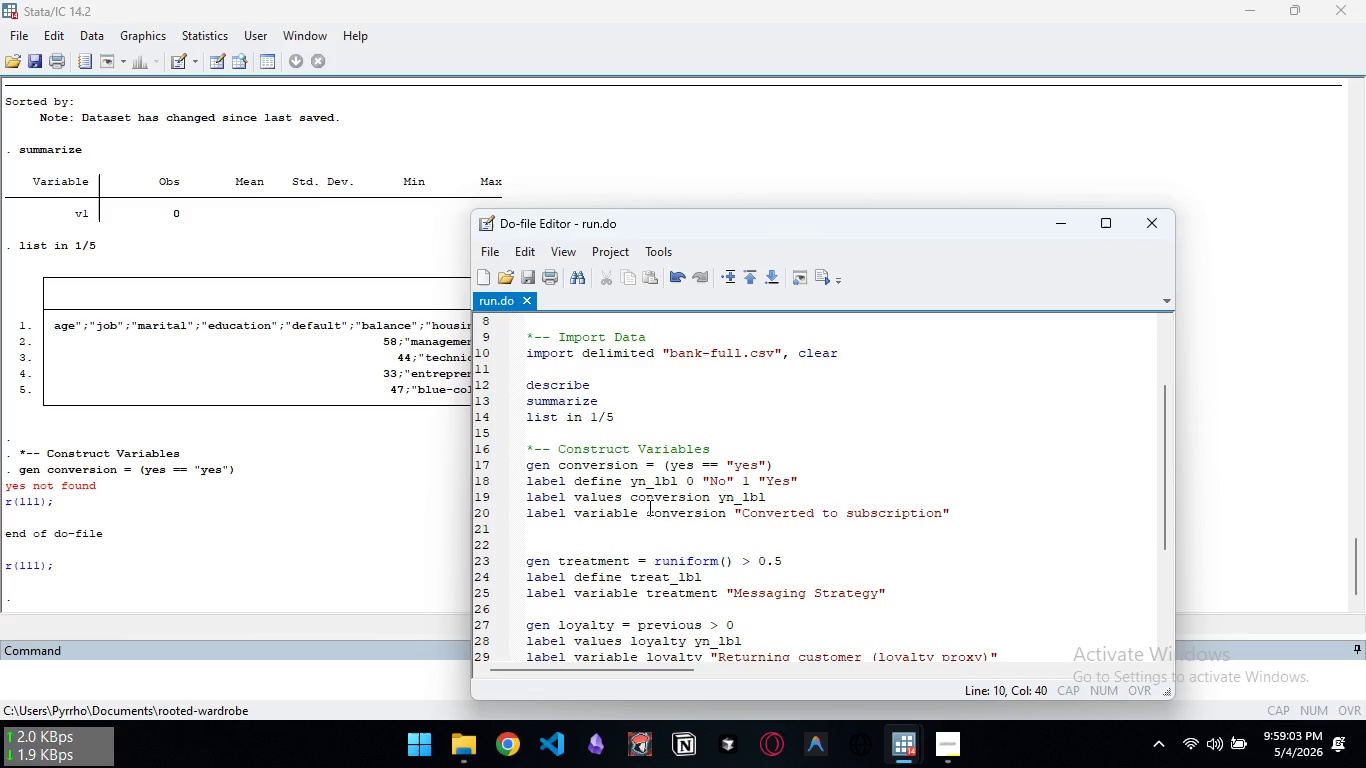 
scroll: coordinate [648, 507], scroll_direction: up, amount: 1.0
 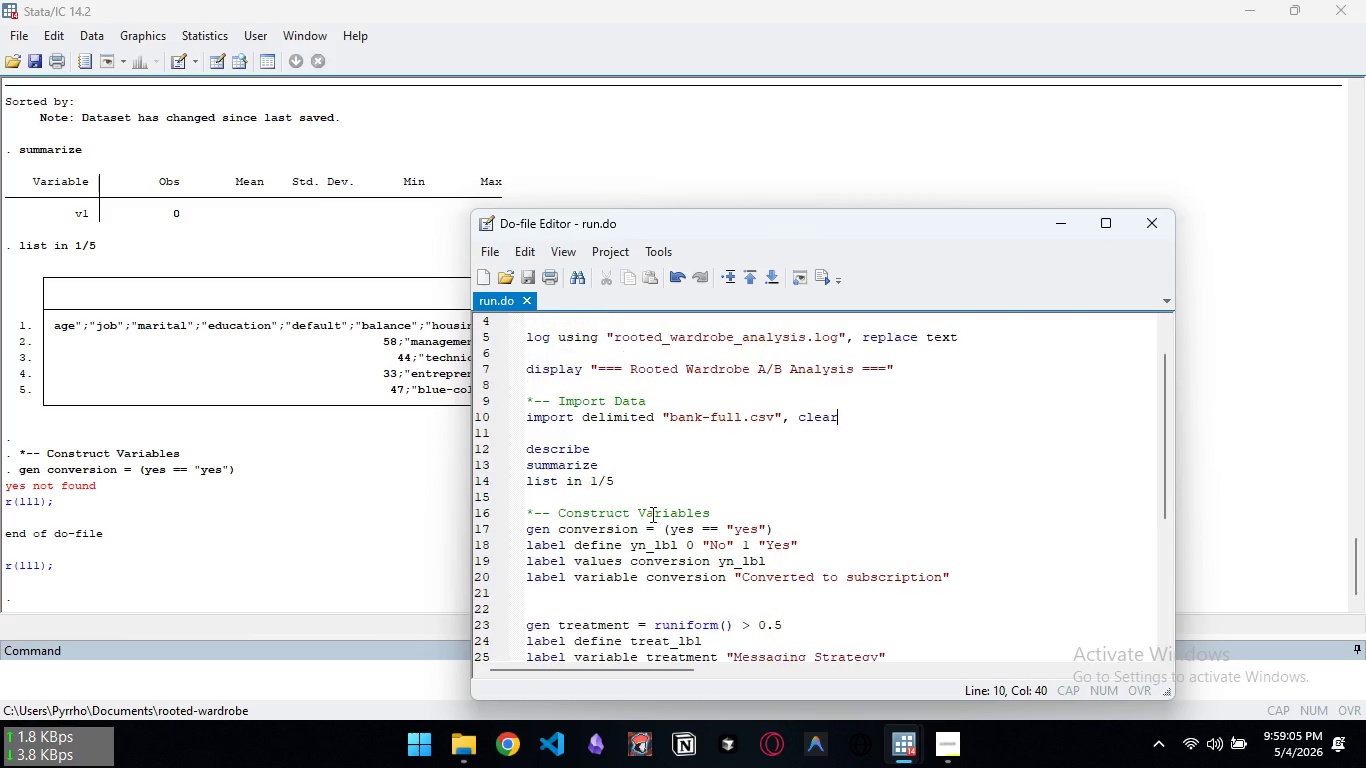 
scroll: coordinate [651, 514], scroll_direction: down, amount: 2.0
 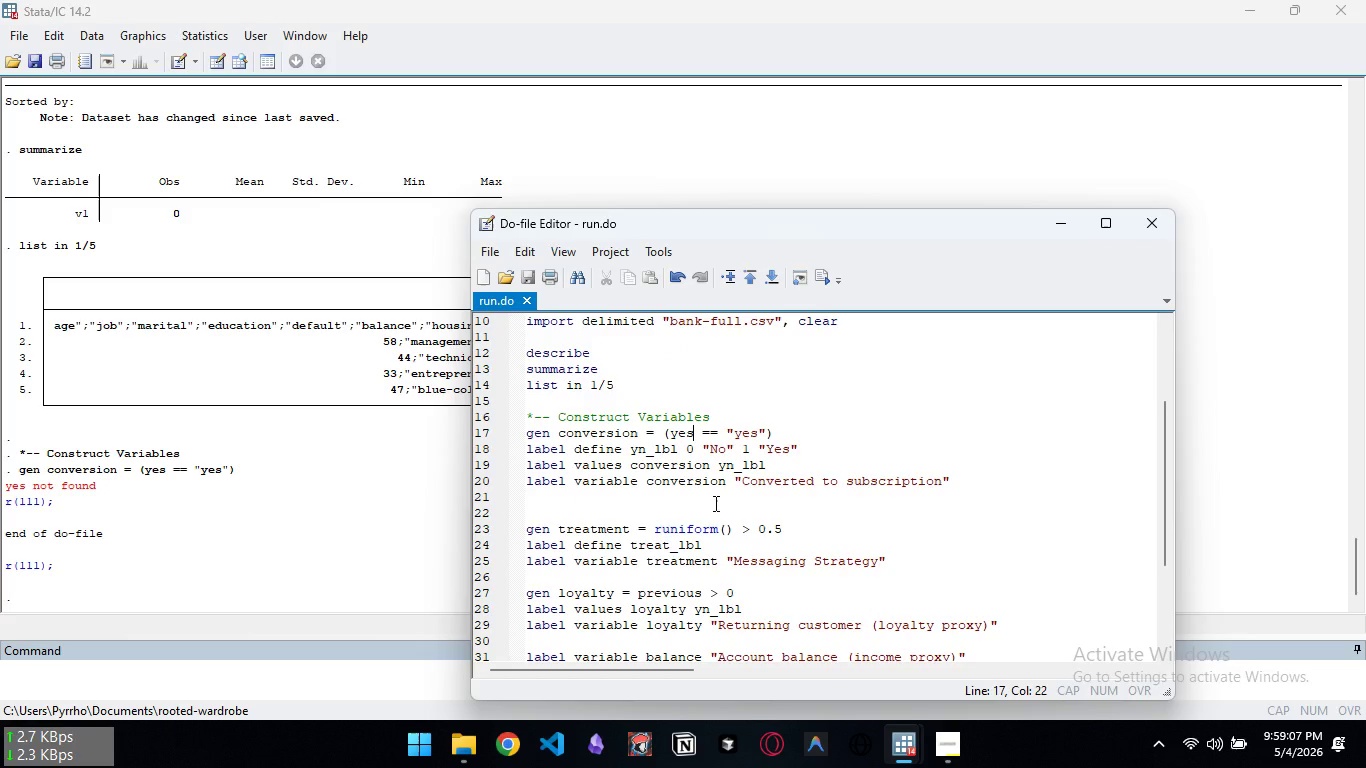 
left_click([696, 431])
 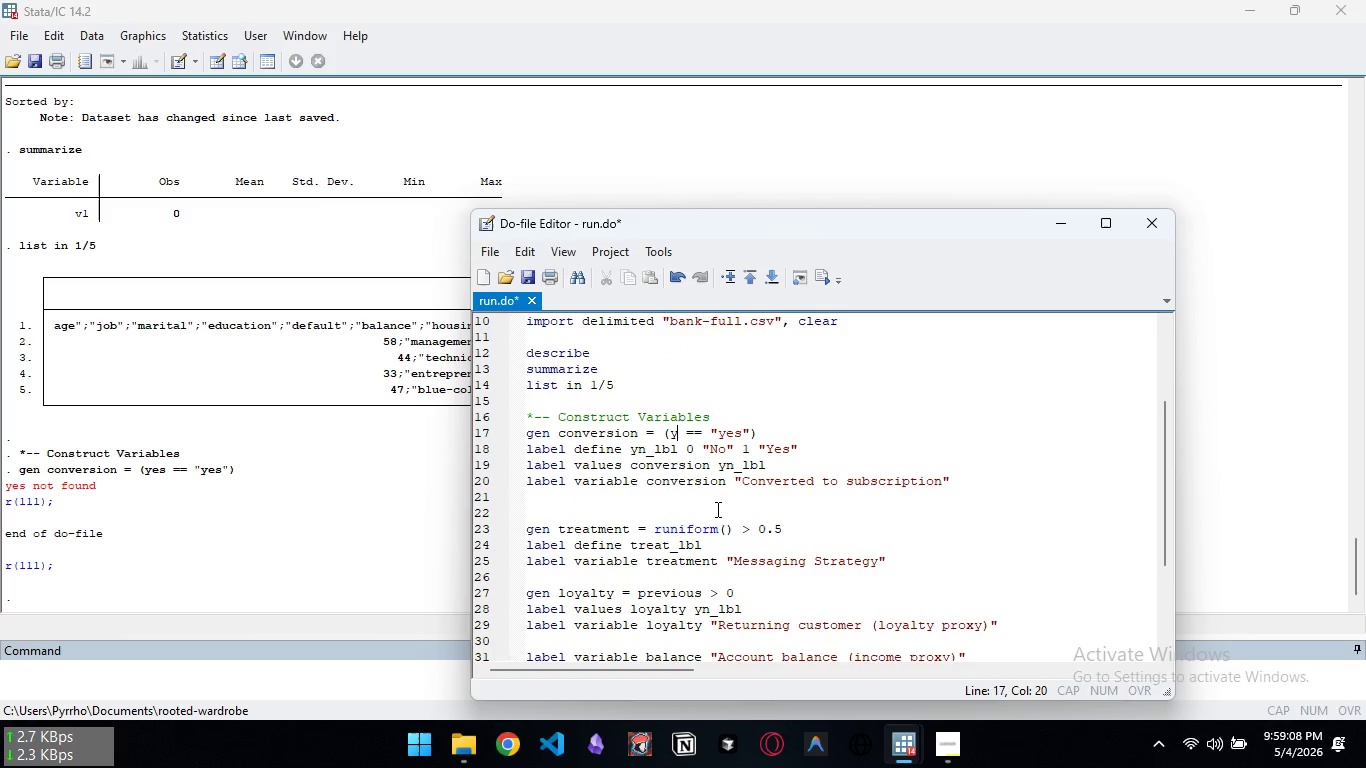 
key(Backspace)
 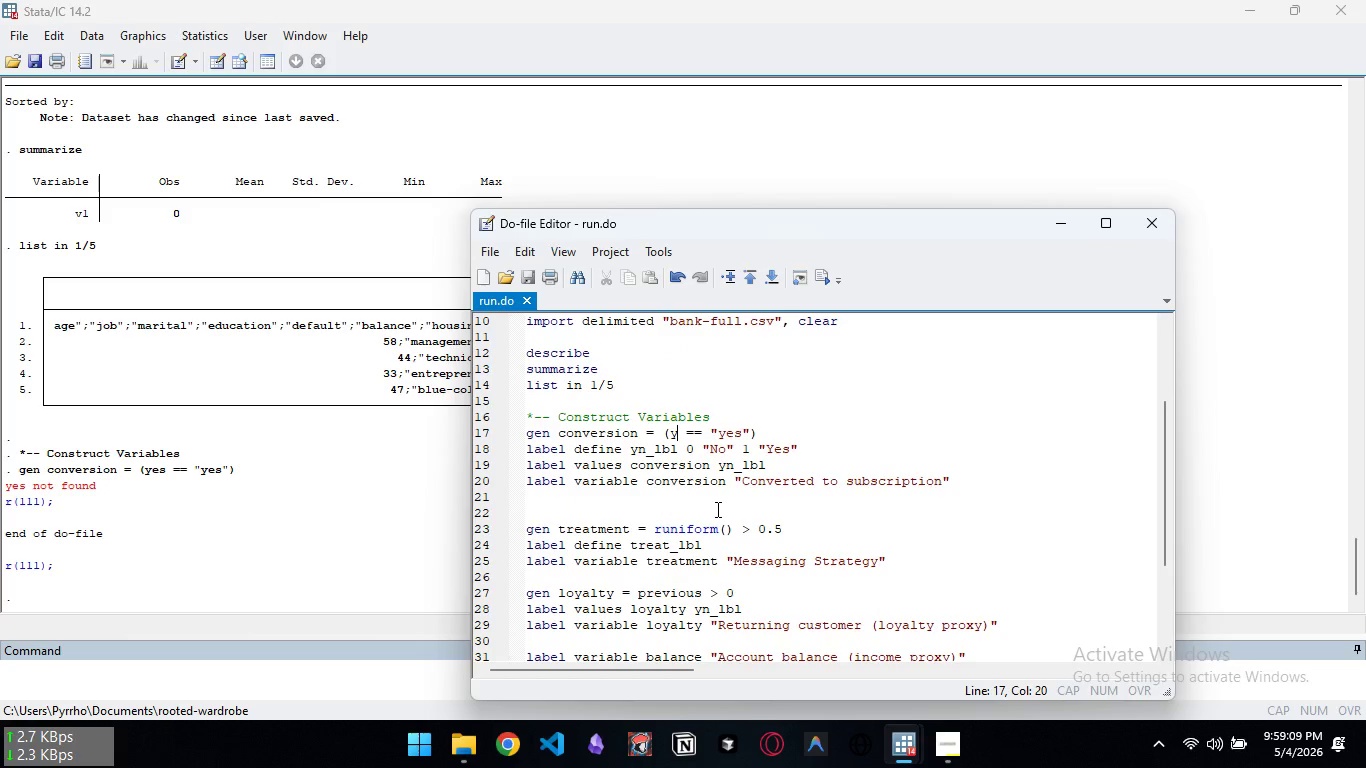 
key(Backspace)
 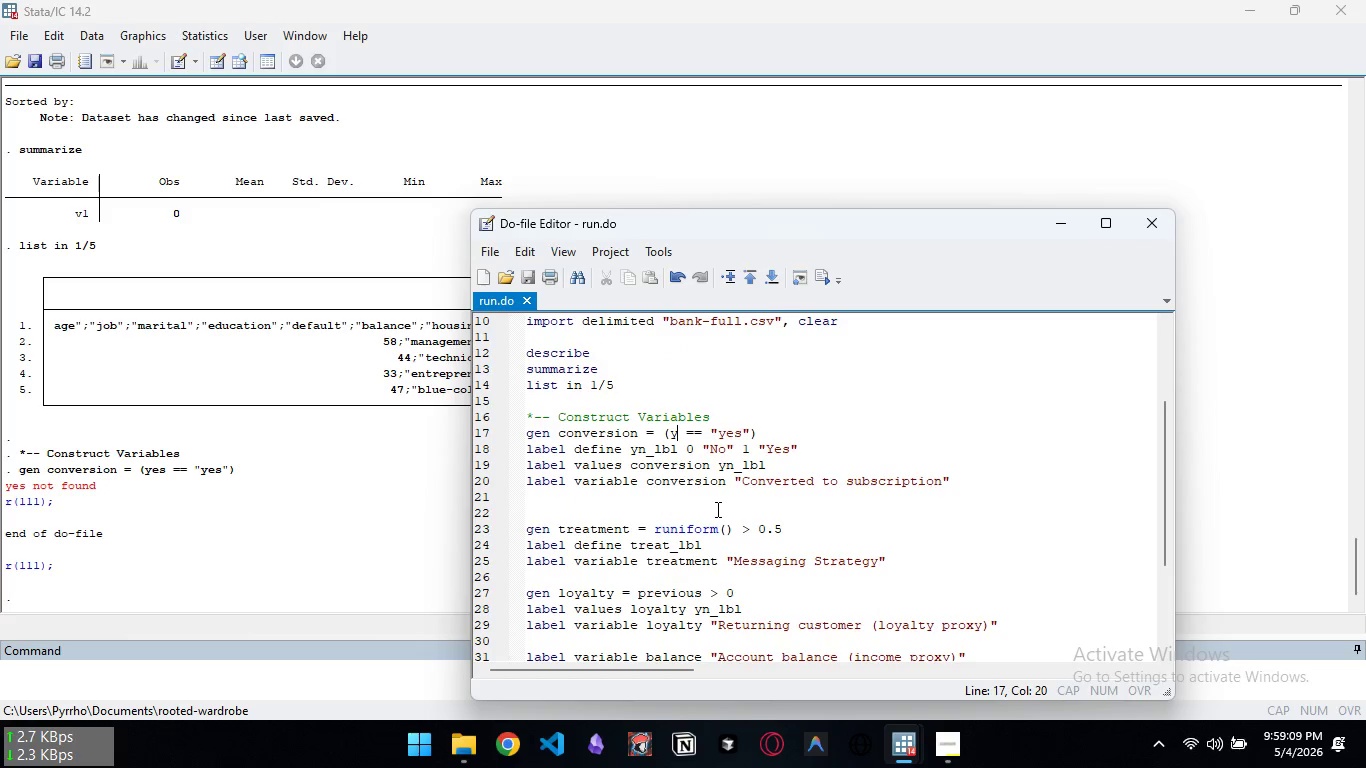 
key(Control+ControlLeft)
 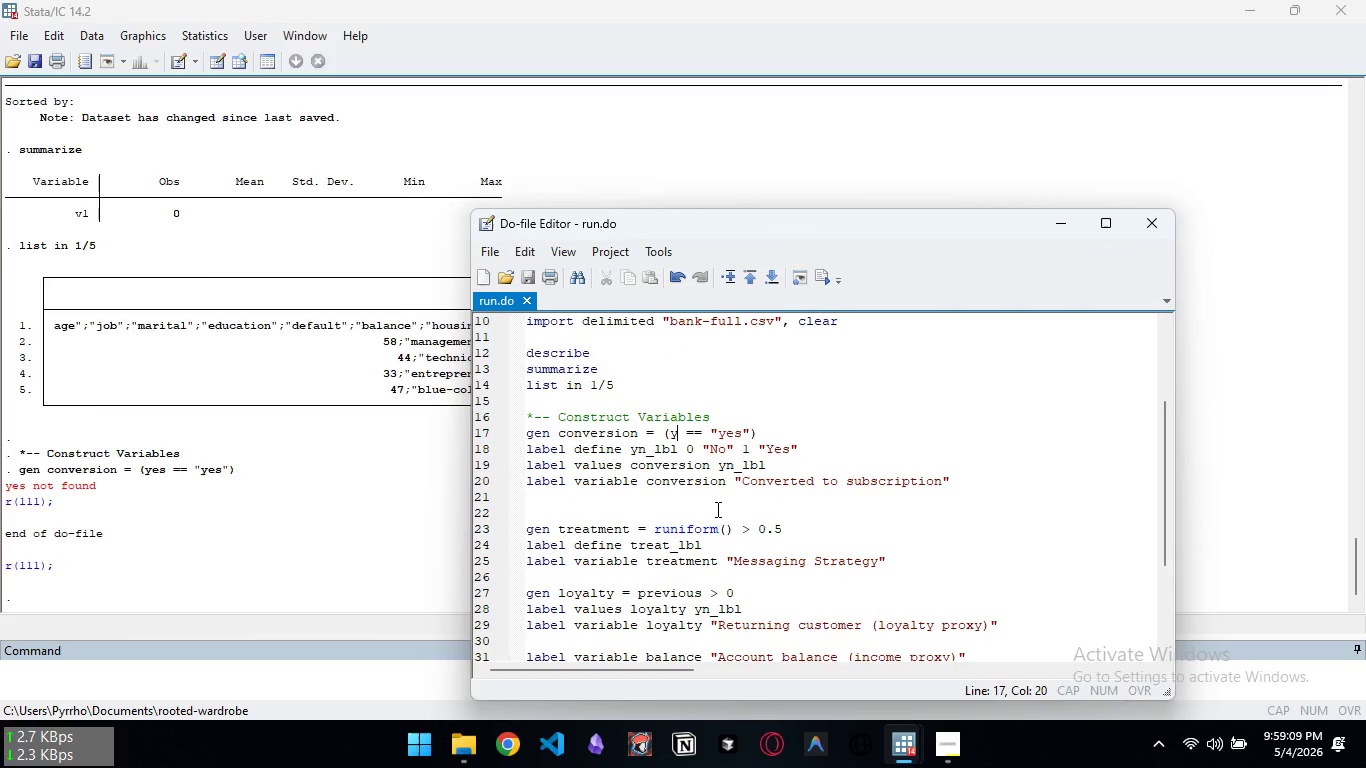 
key(Control+S)
 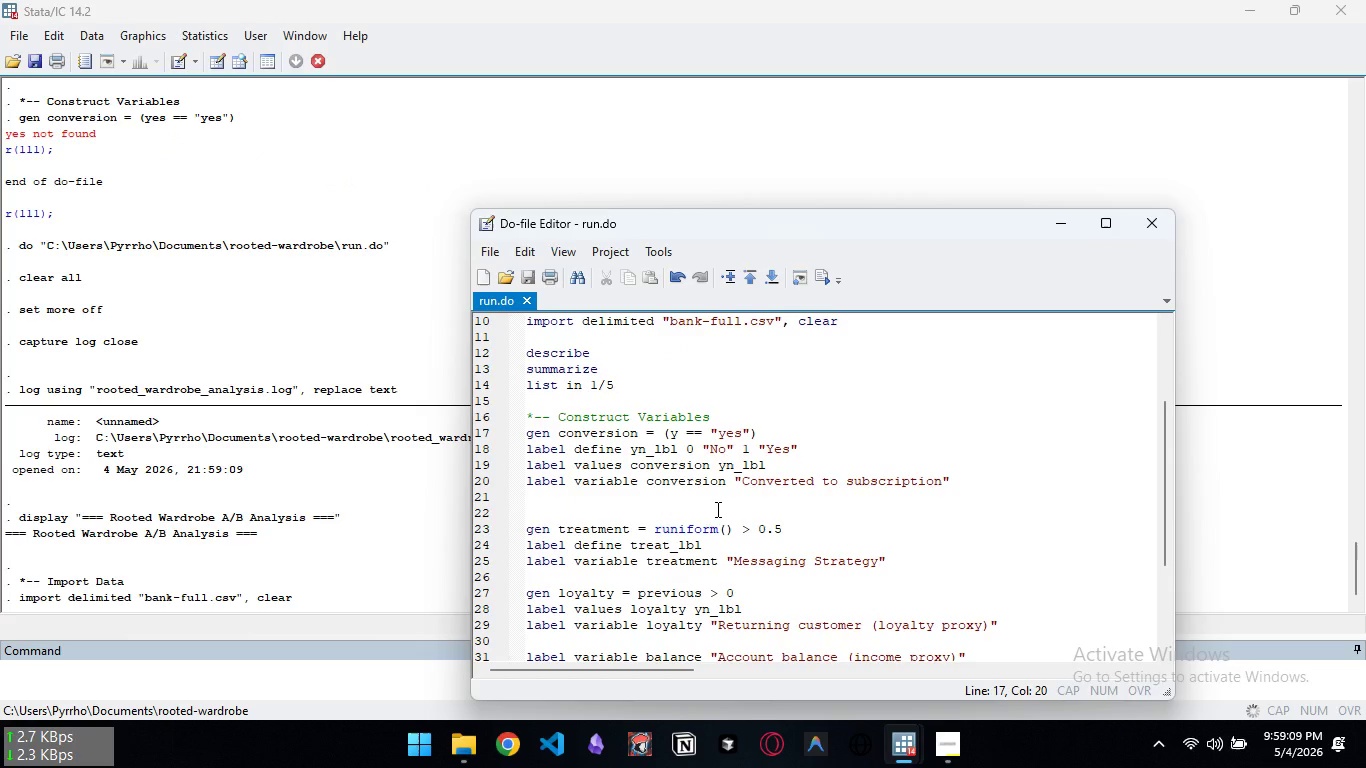 
key(Control+ControlLeft)
 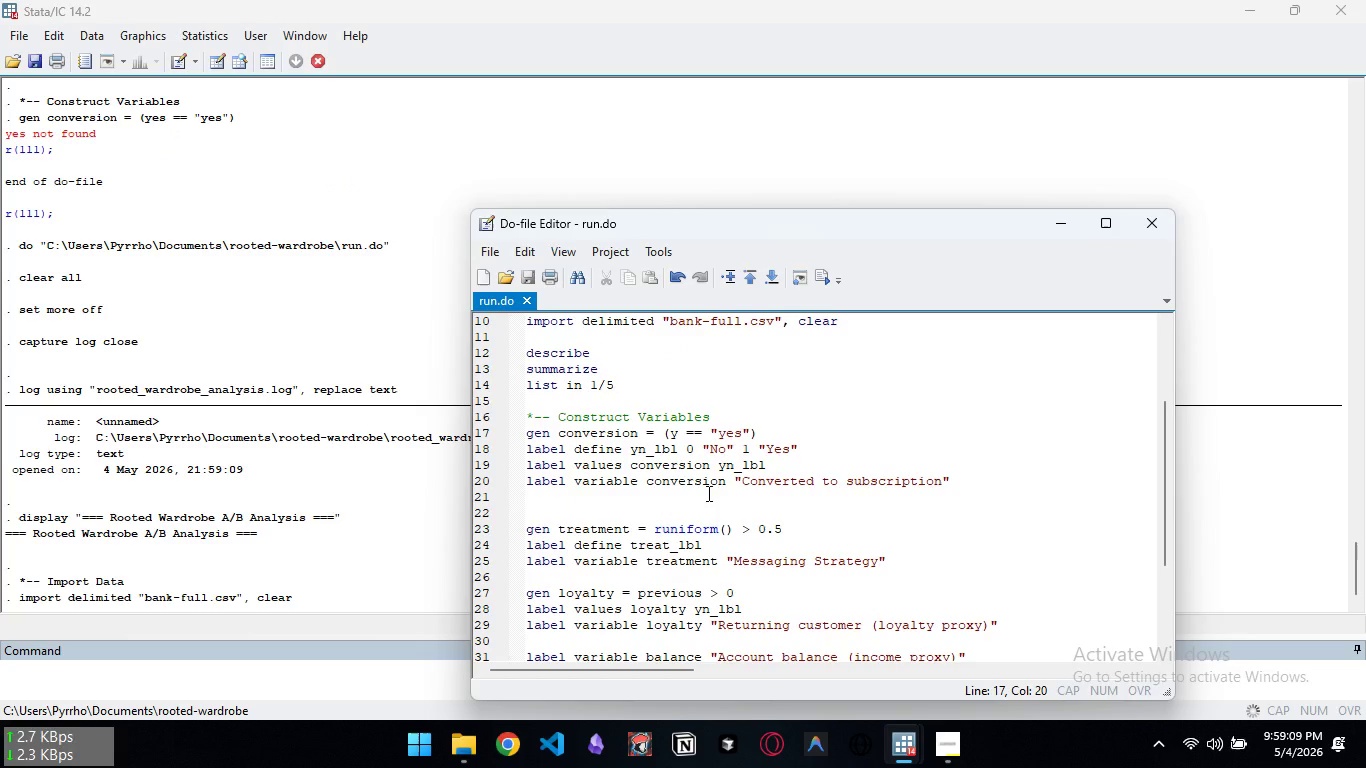 
key(Control+D)
 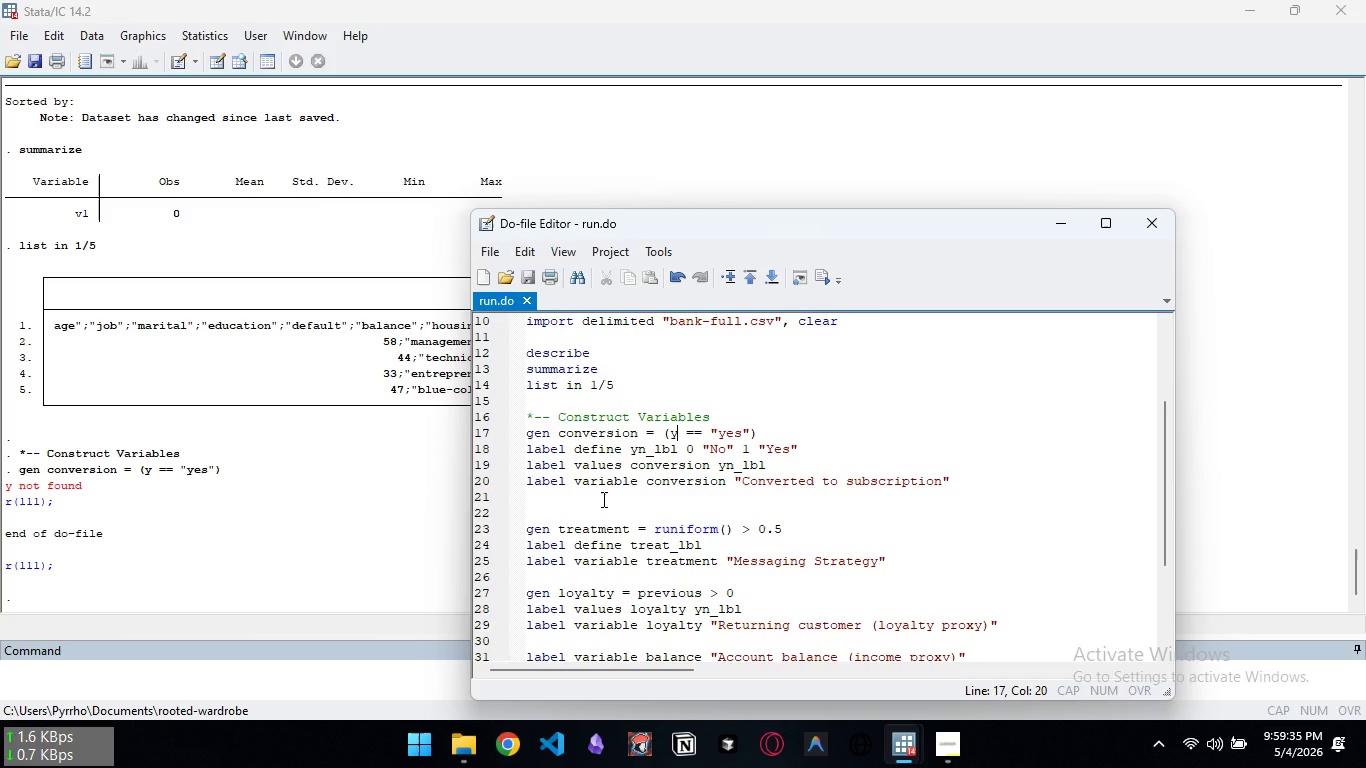 
wait(30.61)
 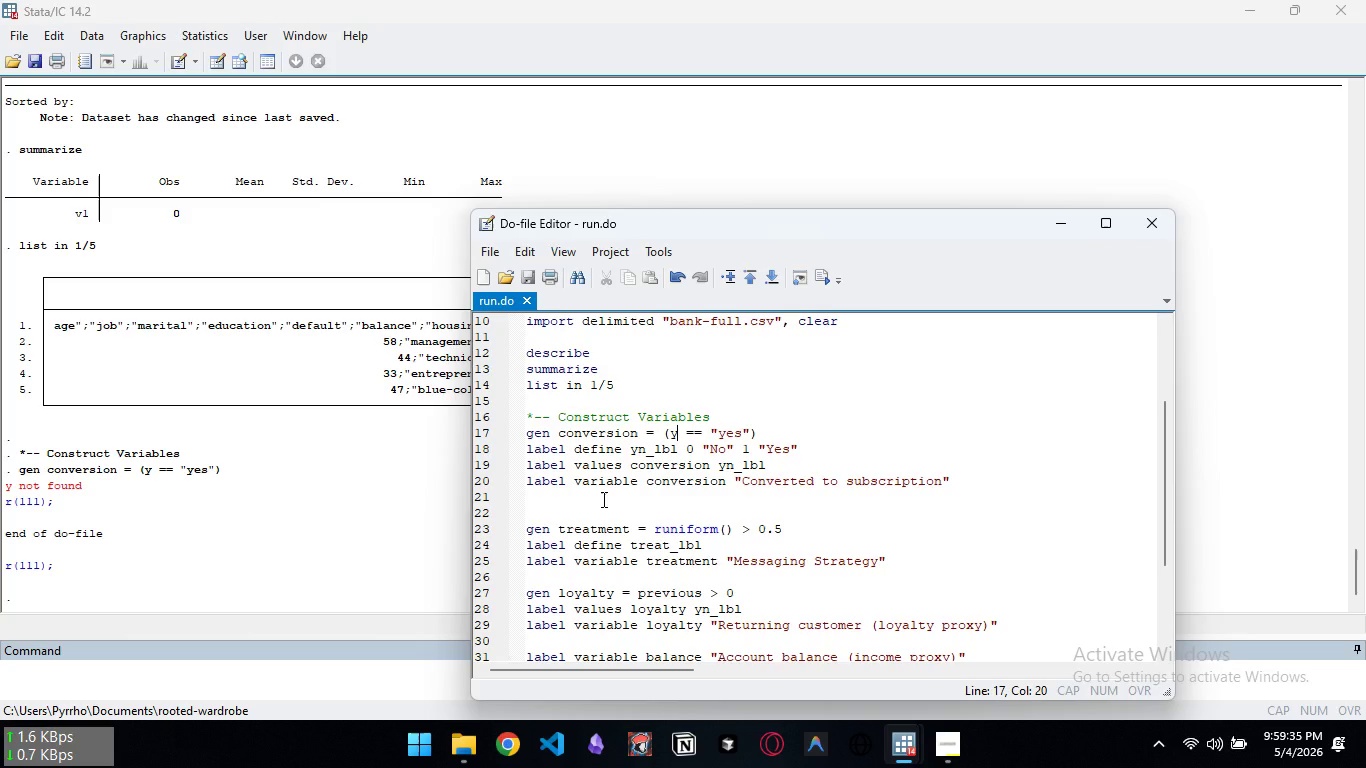 
scroll: coordinate [178, 419], scroll_direction: up, amount: 8.0
 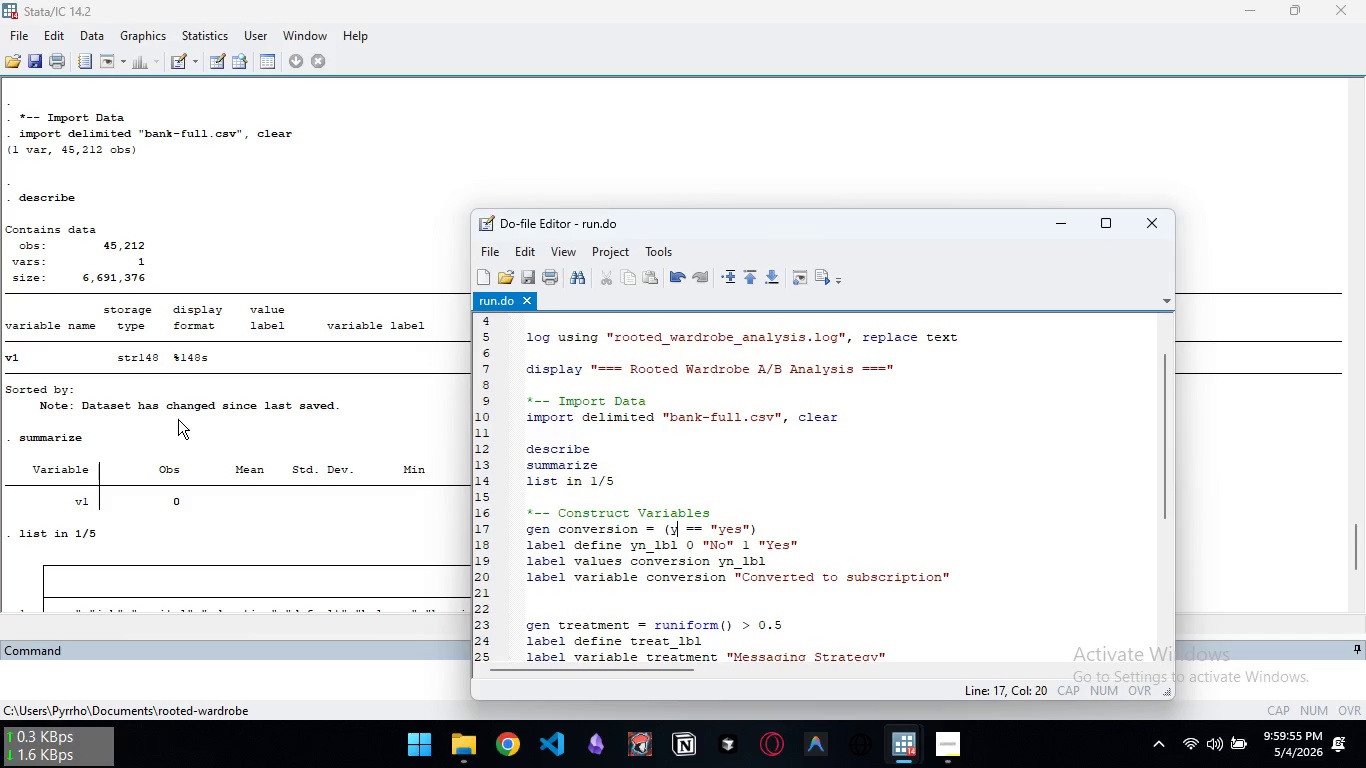 
wait(15.62)
 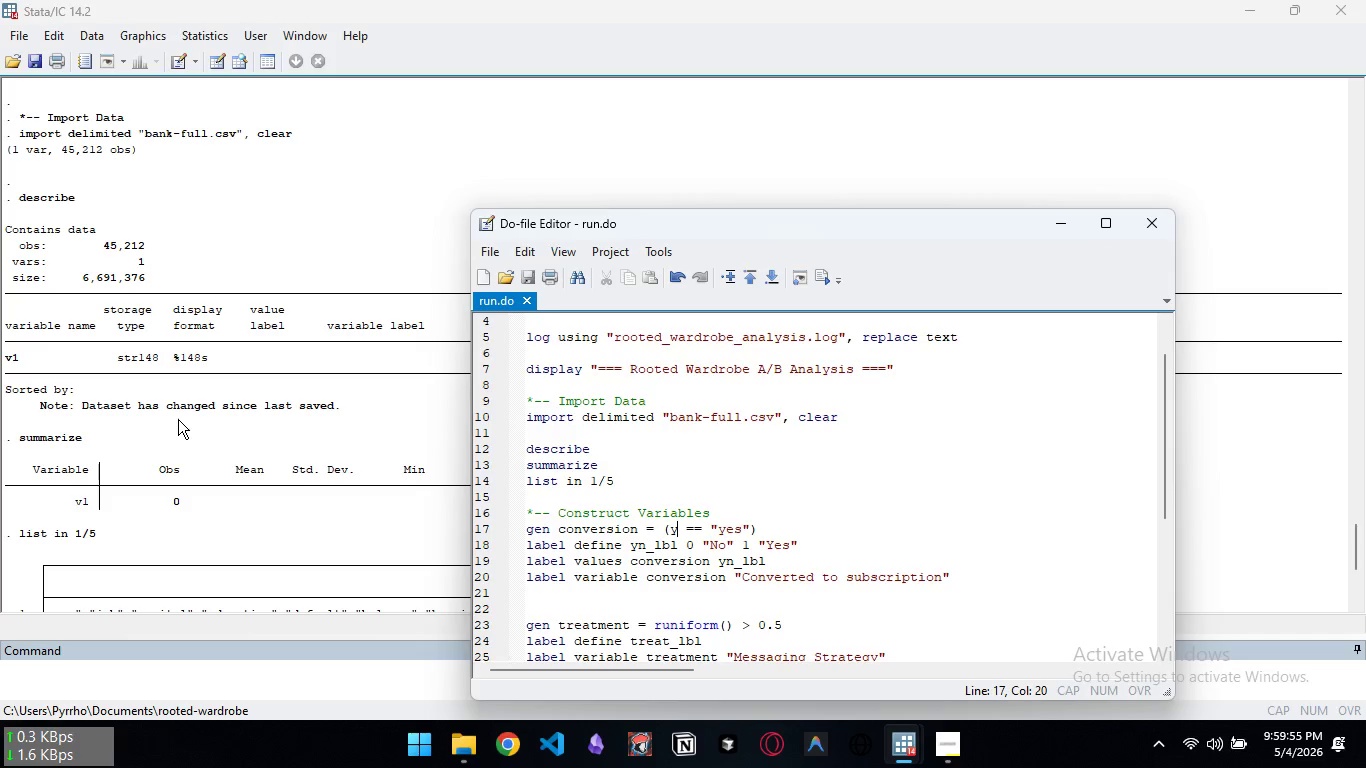 
left_click([862, 420])
 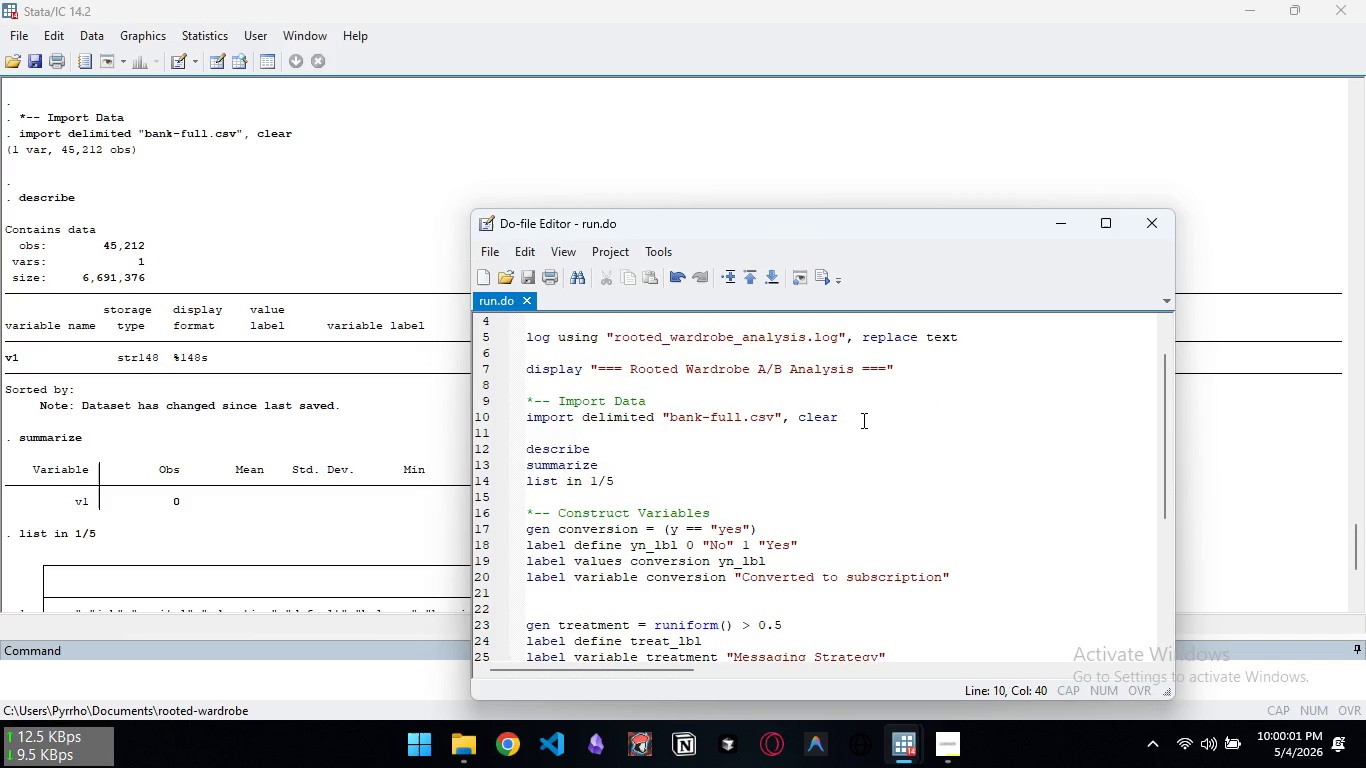 
key(Control+ArrowLeft)
 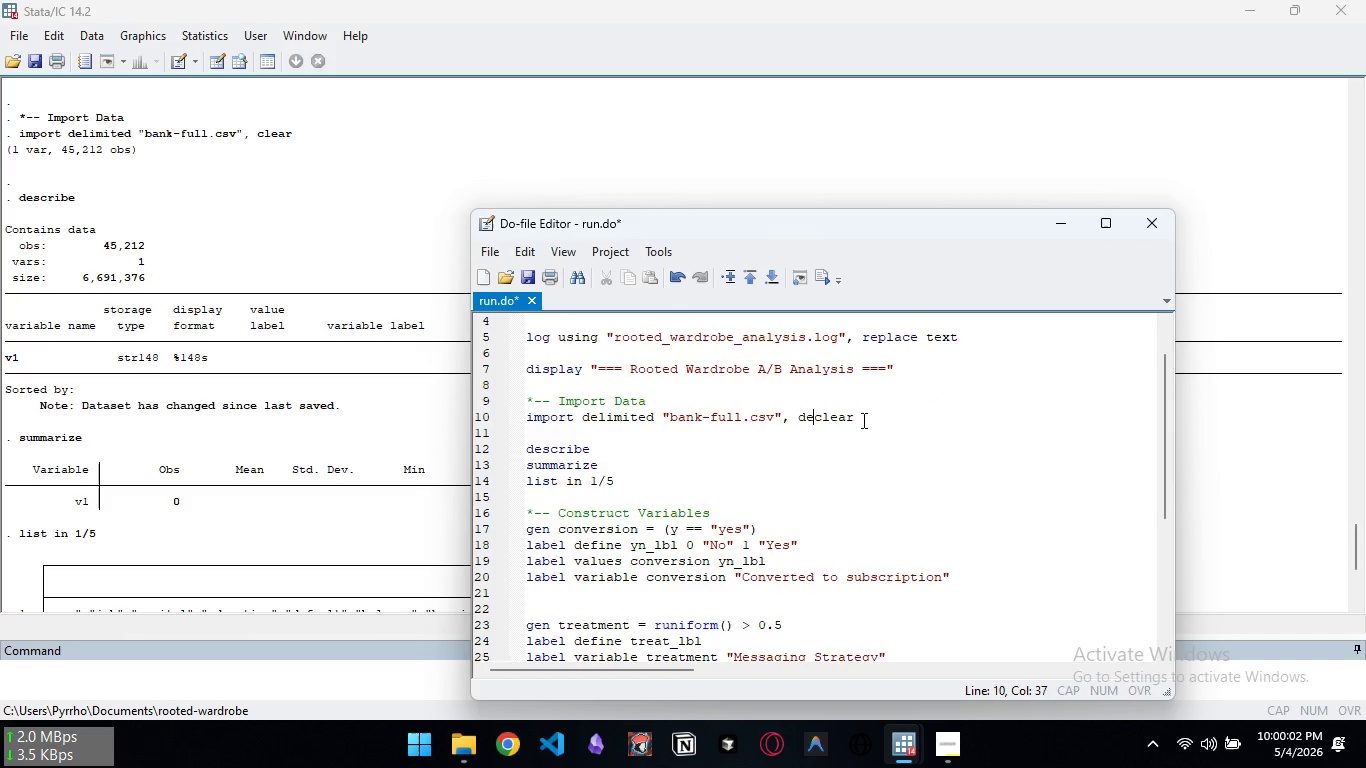 
type(delimiter )
key(Backspace)
type((;)
key(Backspace)
type(";") )
 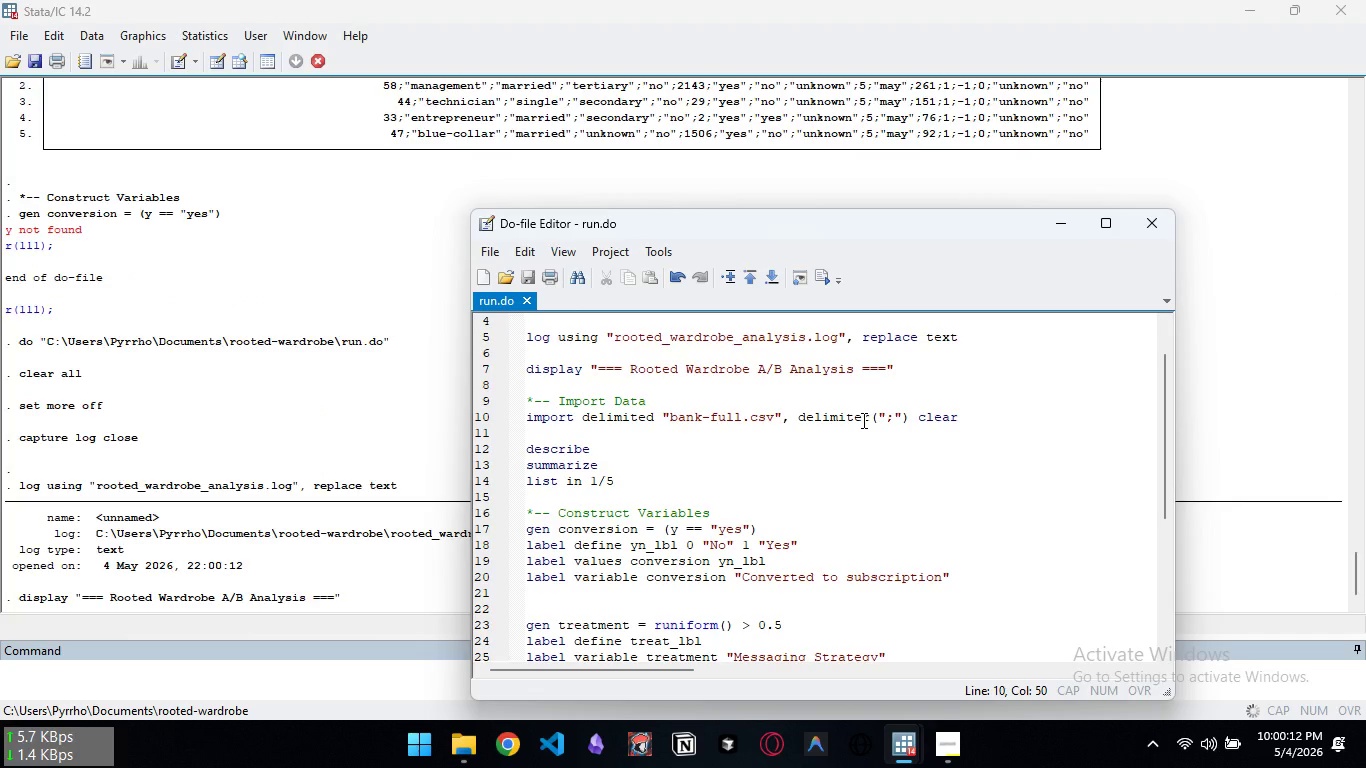 
key(Control+S)
 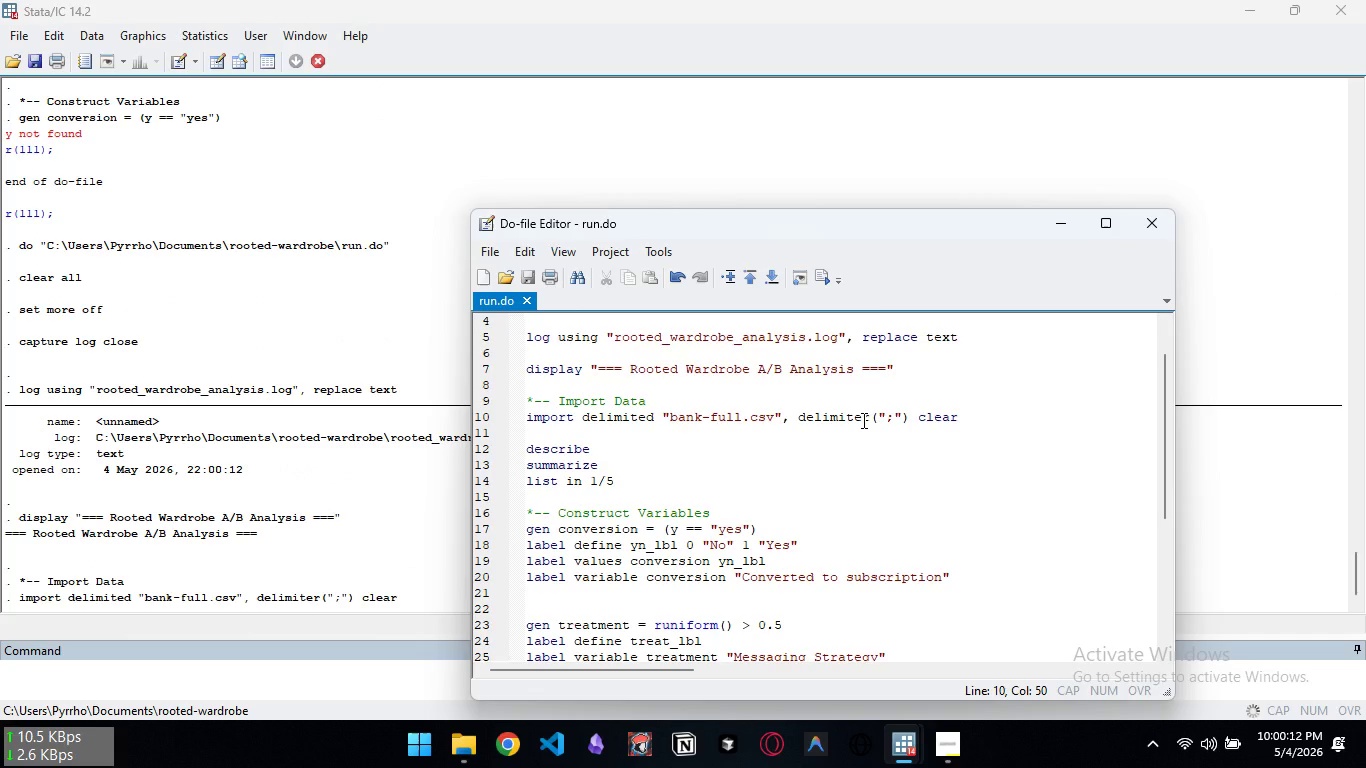 
key(Control+D)
 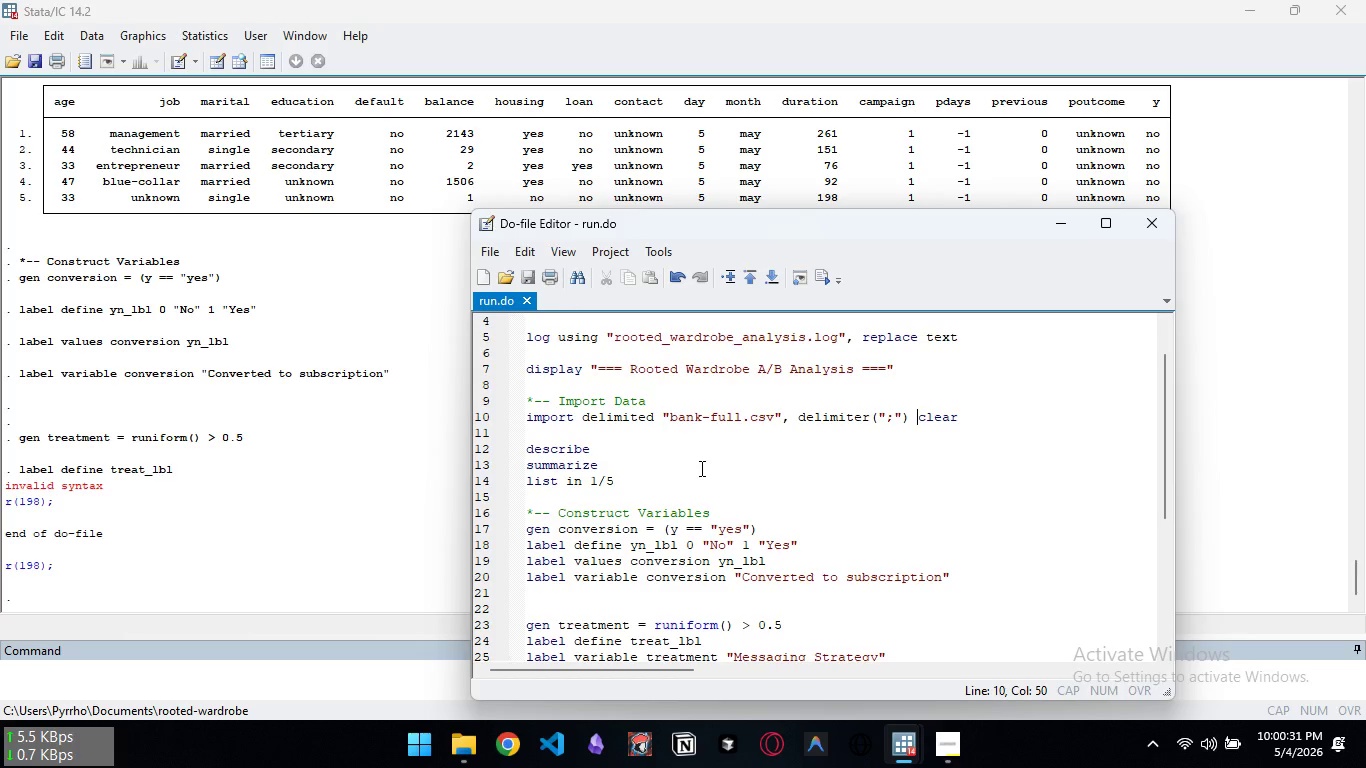 
wait(24.17)
 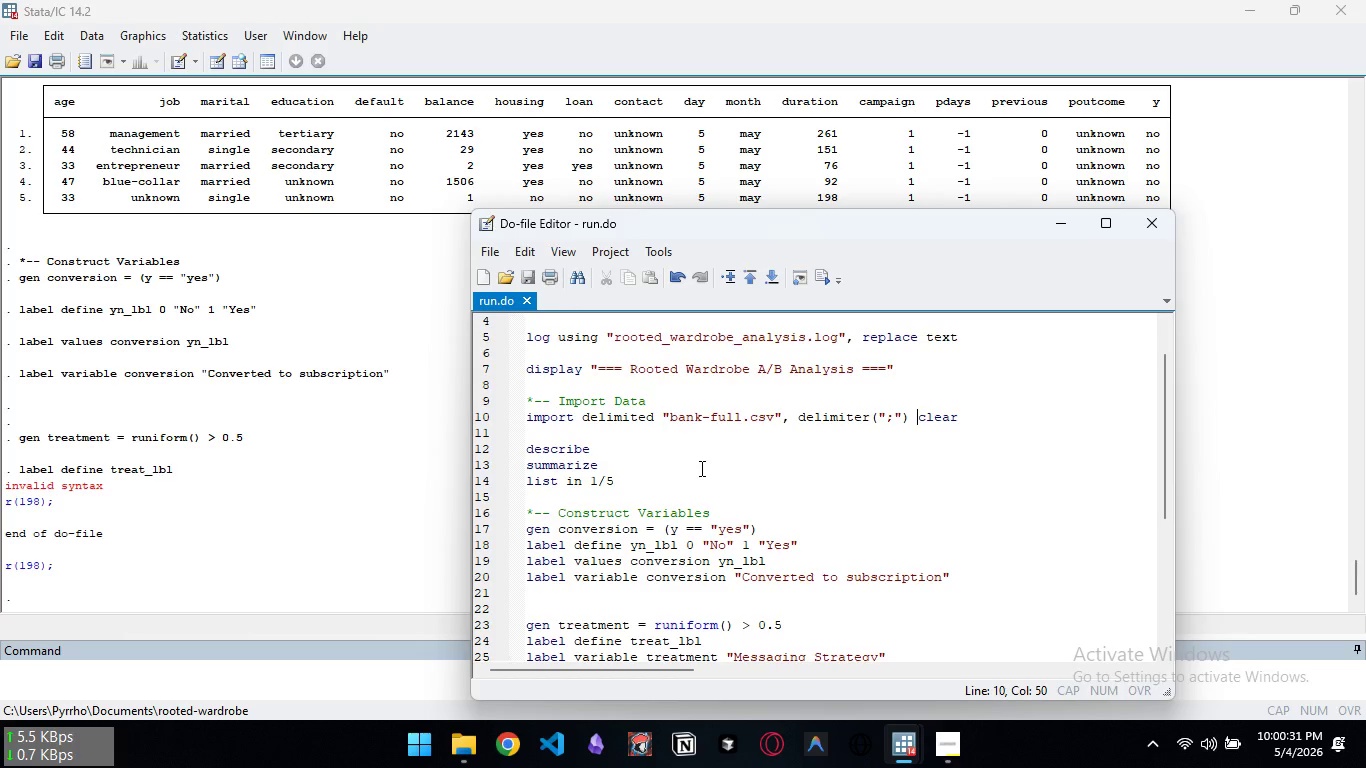 
scroll: coordinate [709, 503], scroll_direction: down, amount: 2.0
 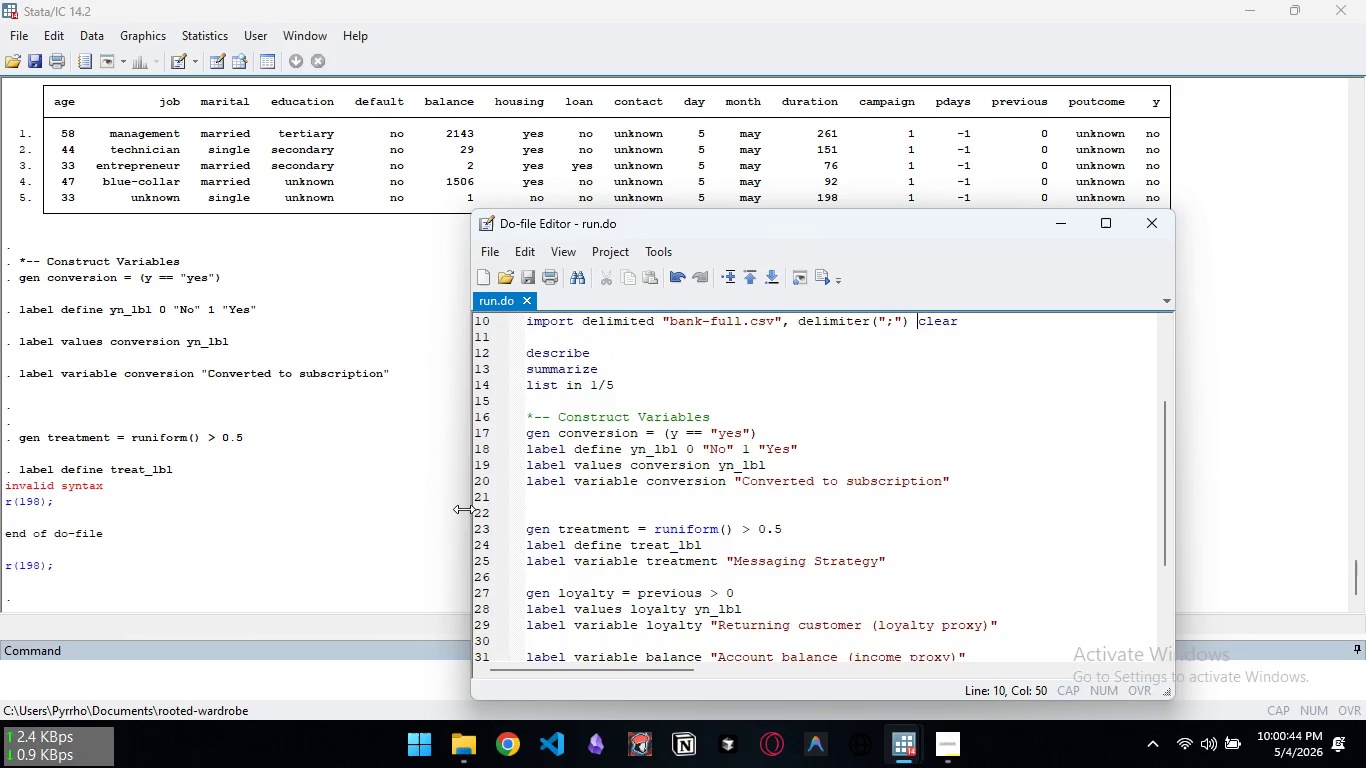 
wait(11.6)
 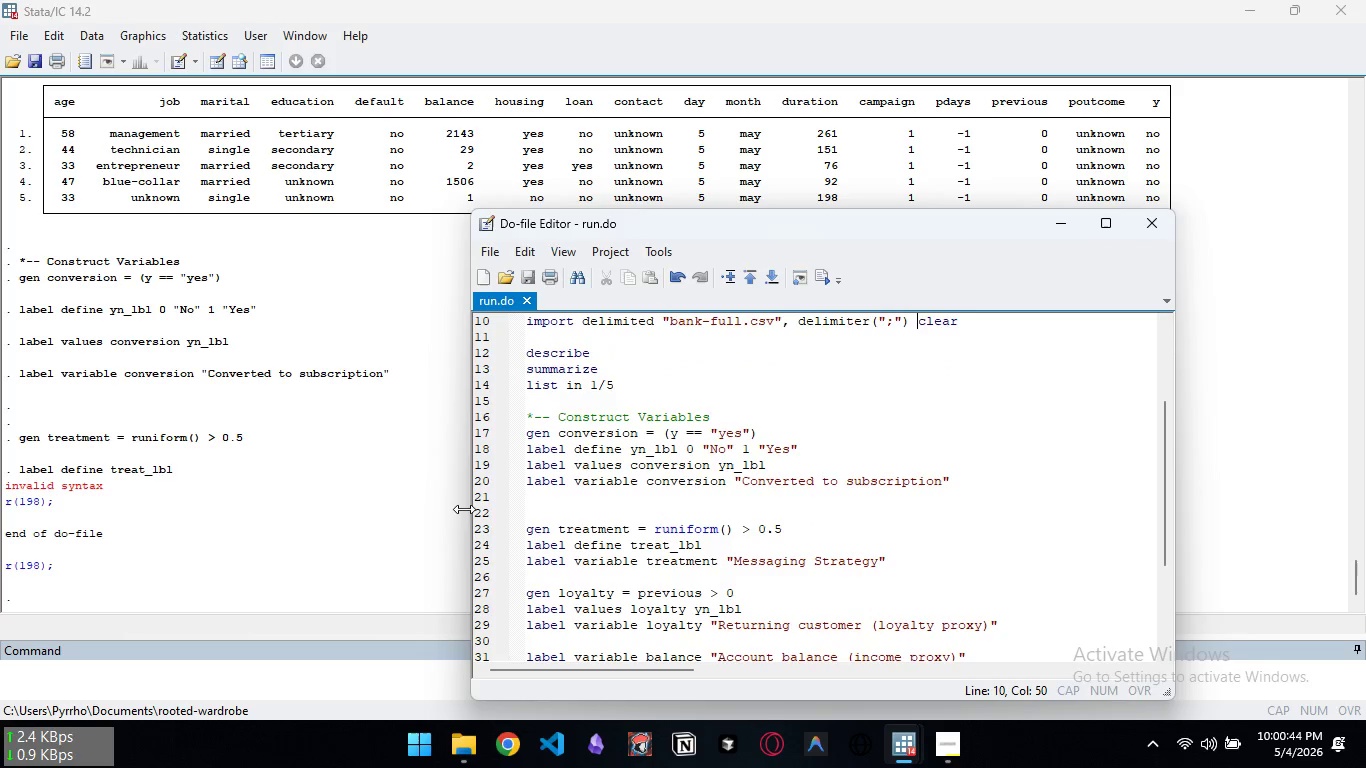 
left_click([218, 407])
 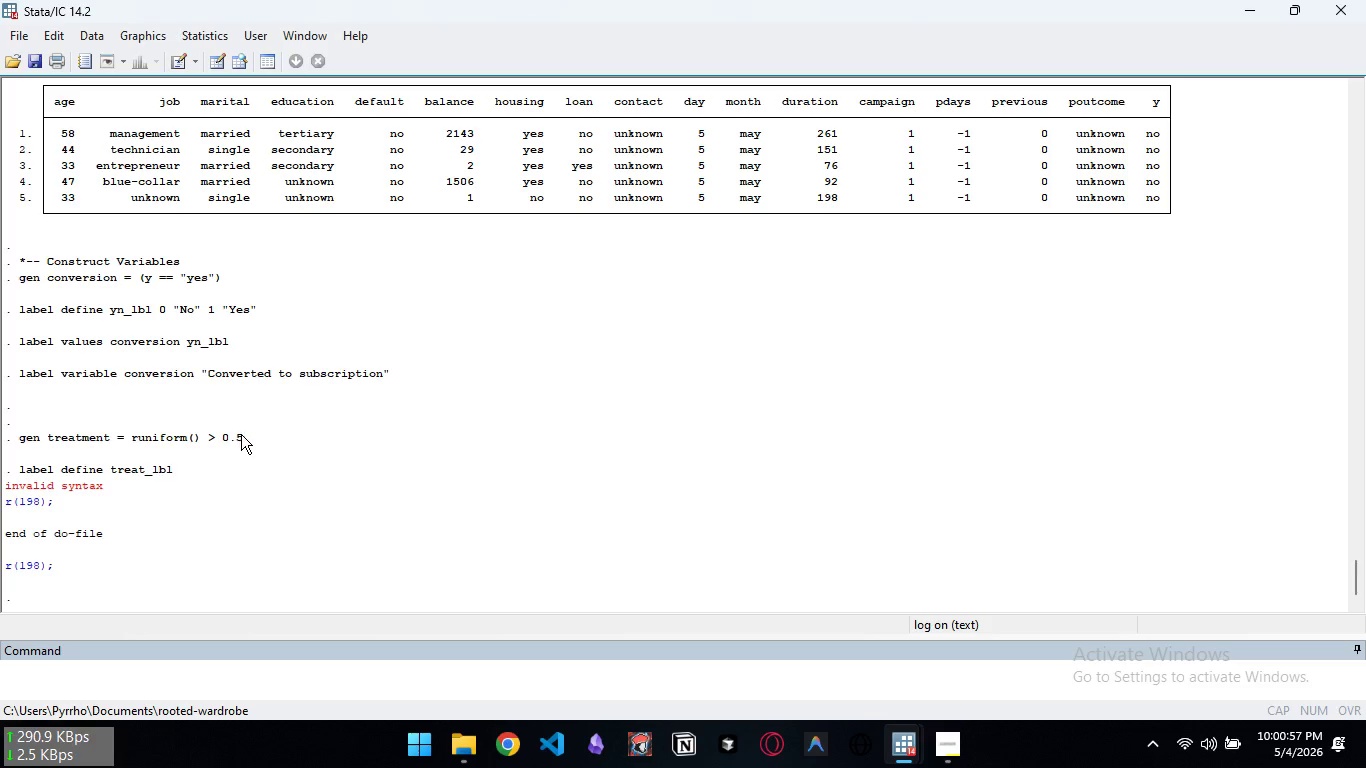 
wait(12.52)
 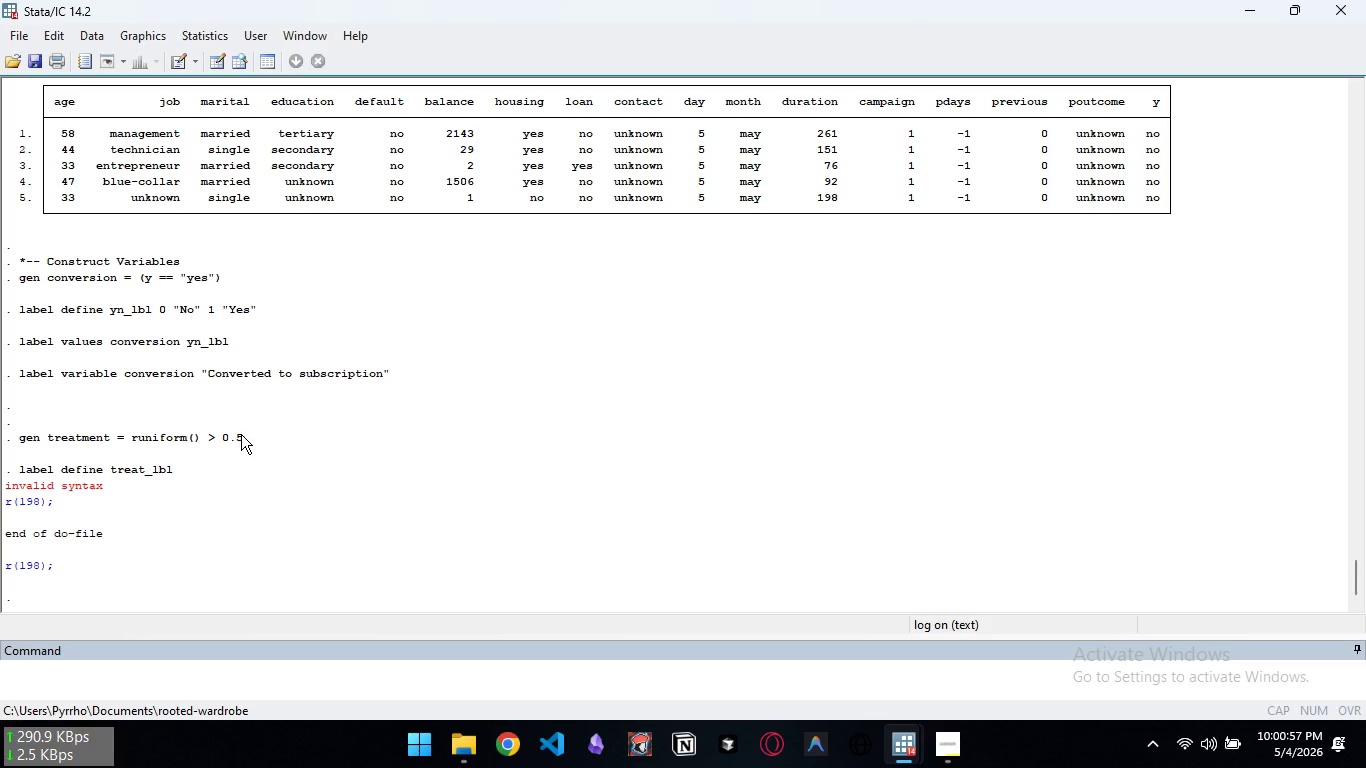 
left_click([736, 547])
 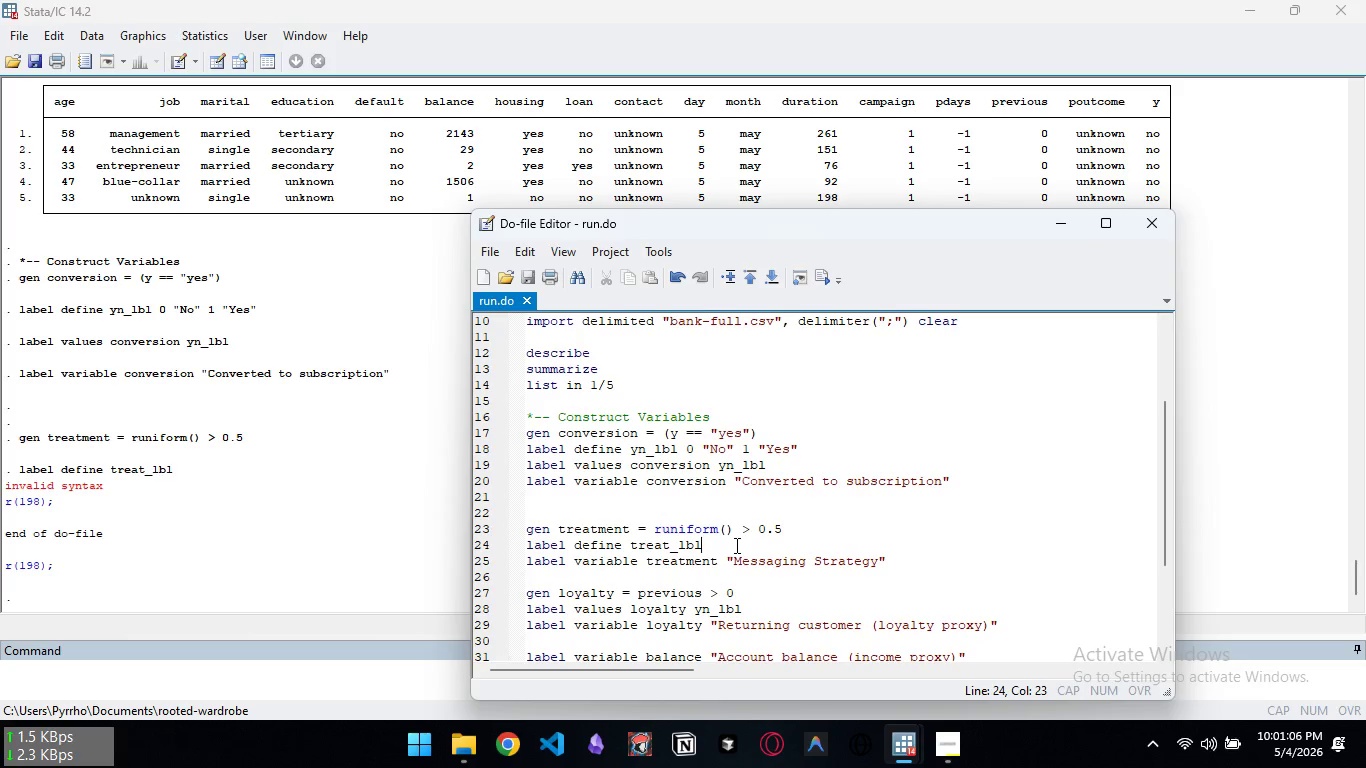 
key(Space)
 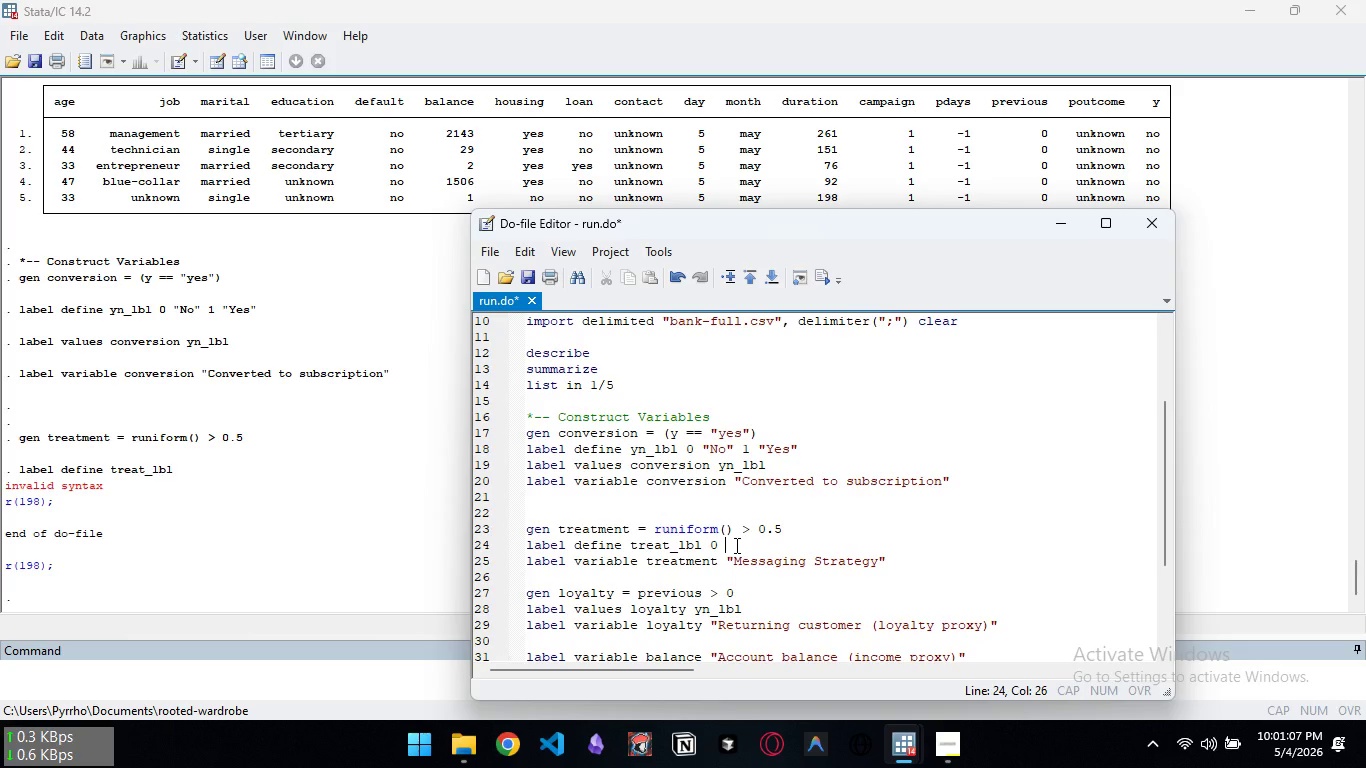 
key(0)
 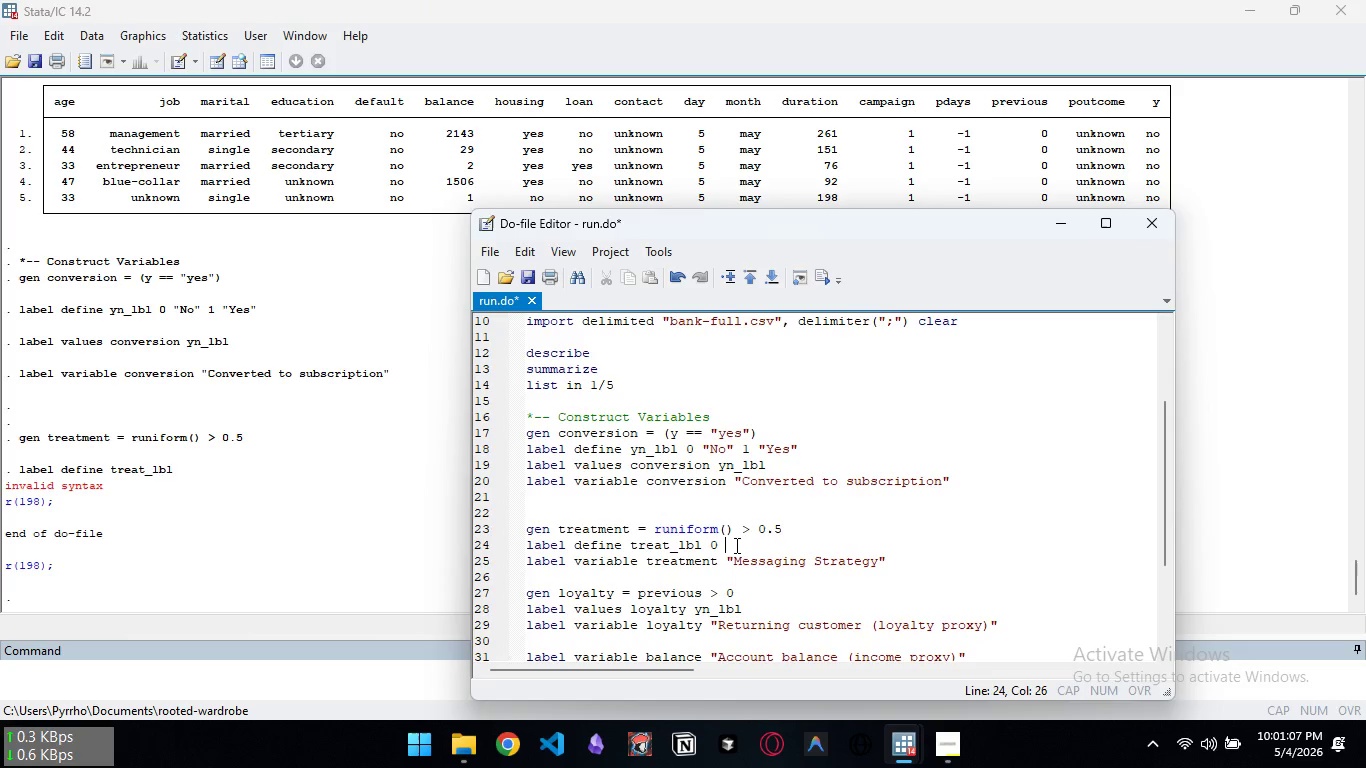 
key(Space)
 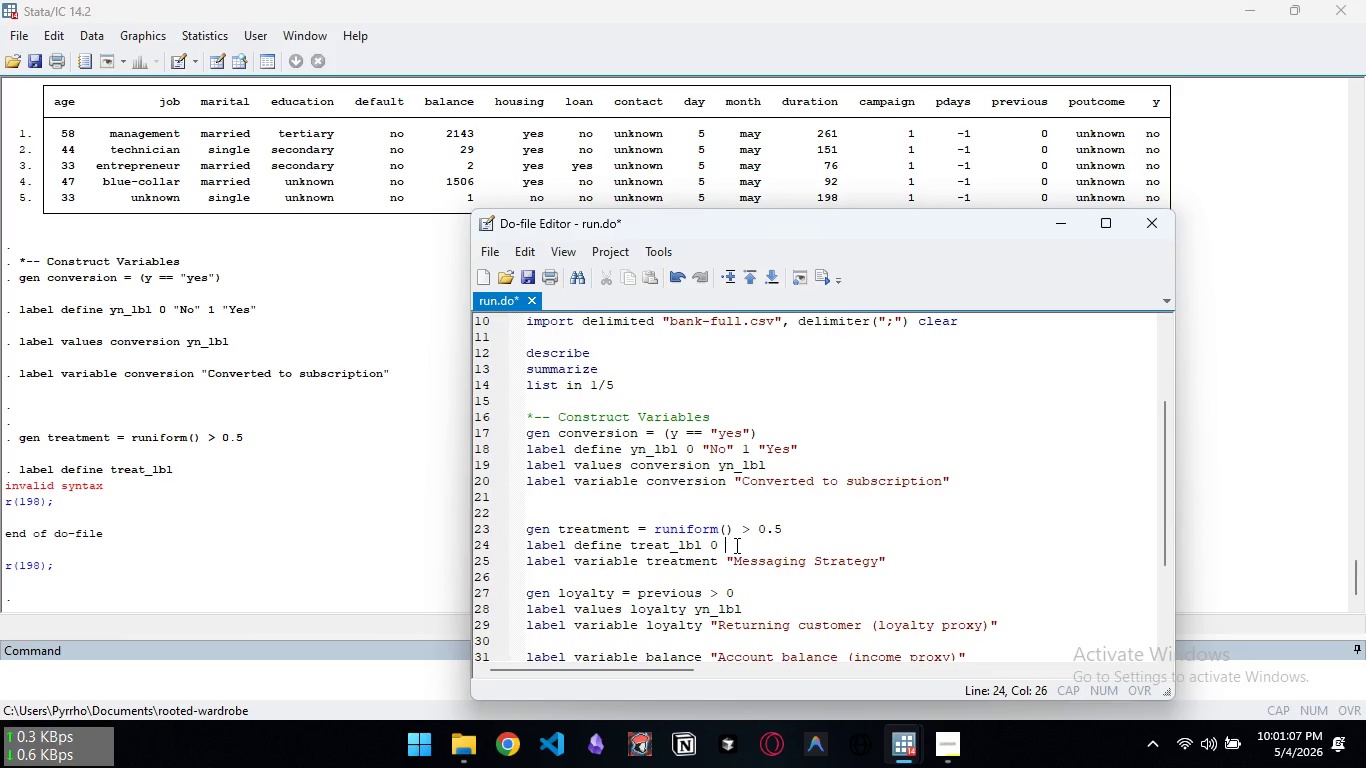 
key(Shift+Quote)
 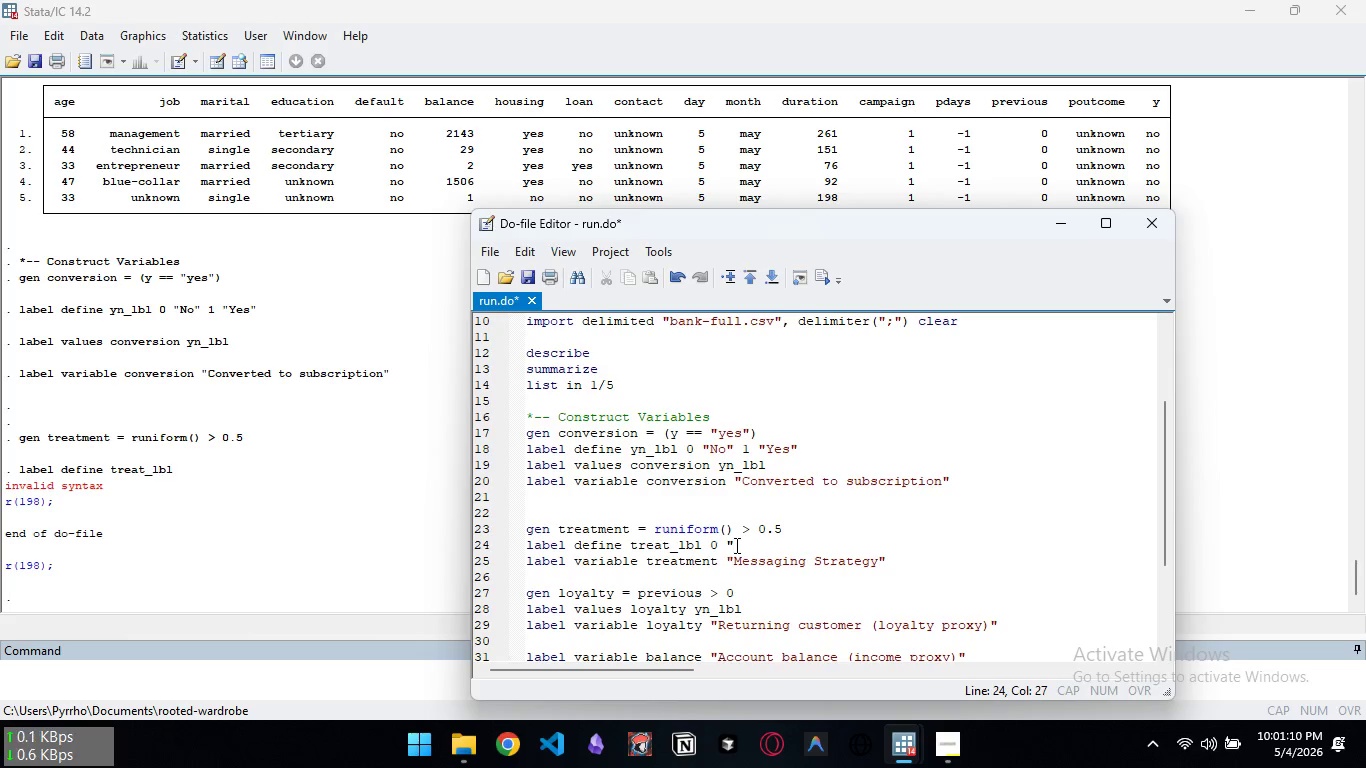 
hold_key(key=ShiftLeft, duration=1.51)
 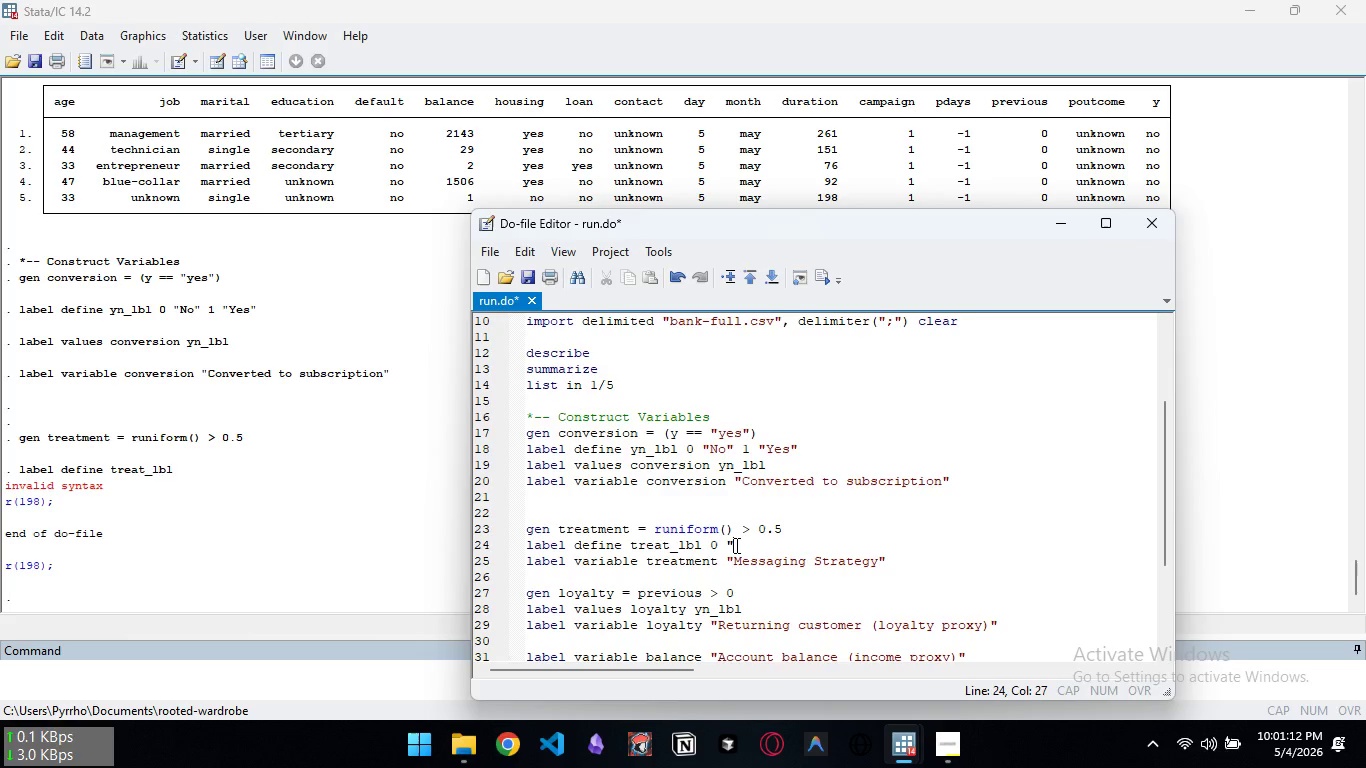 
hold_key(key=ShiftLeft, duration=1.5)
 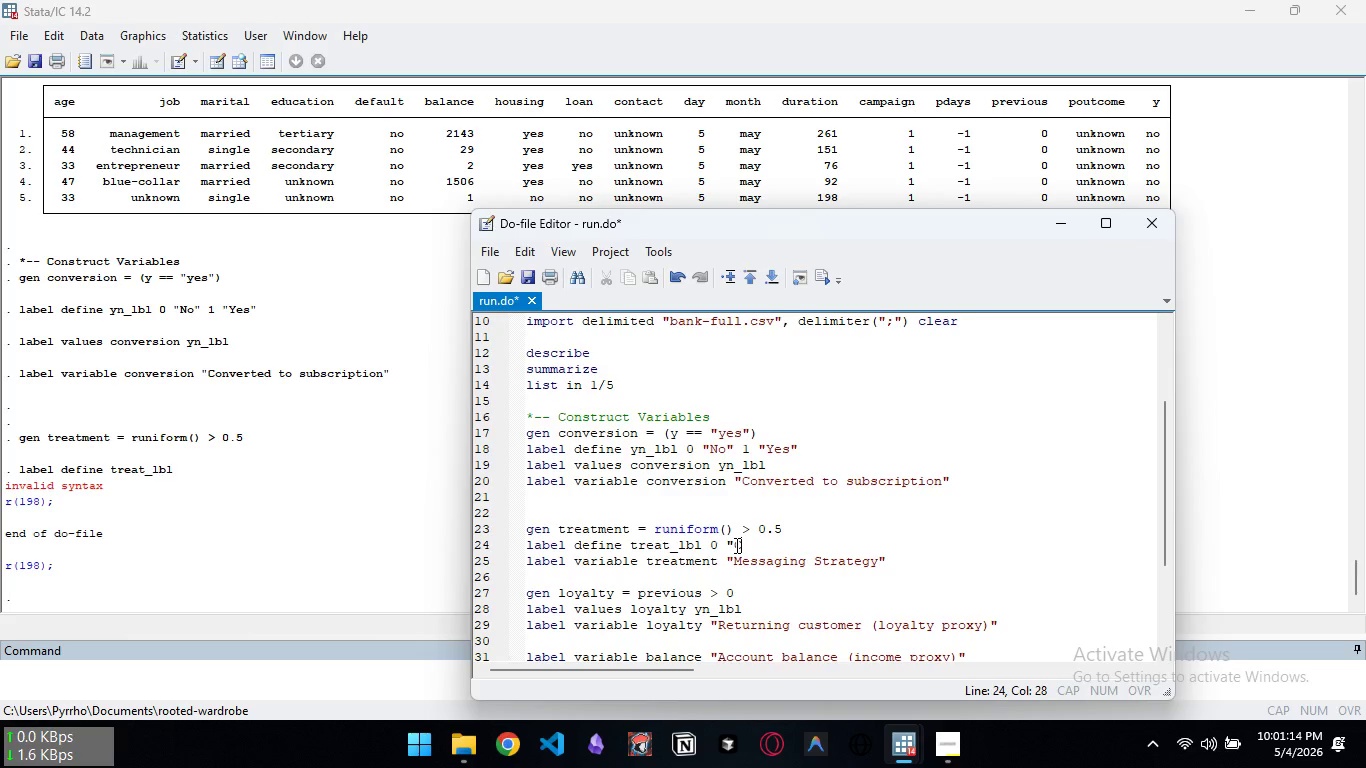 
type(Carbon Foo)
 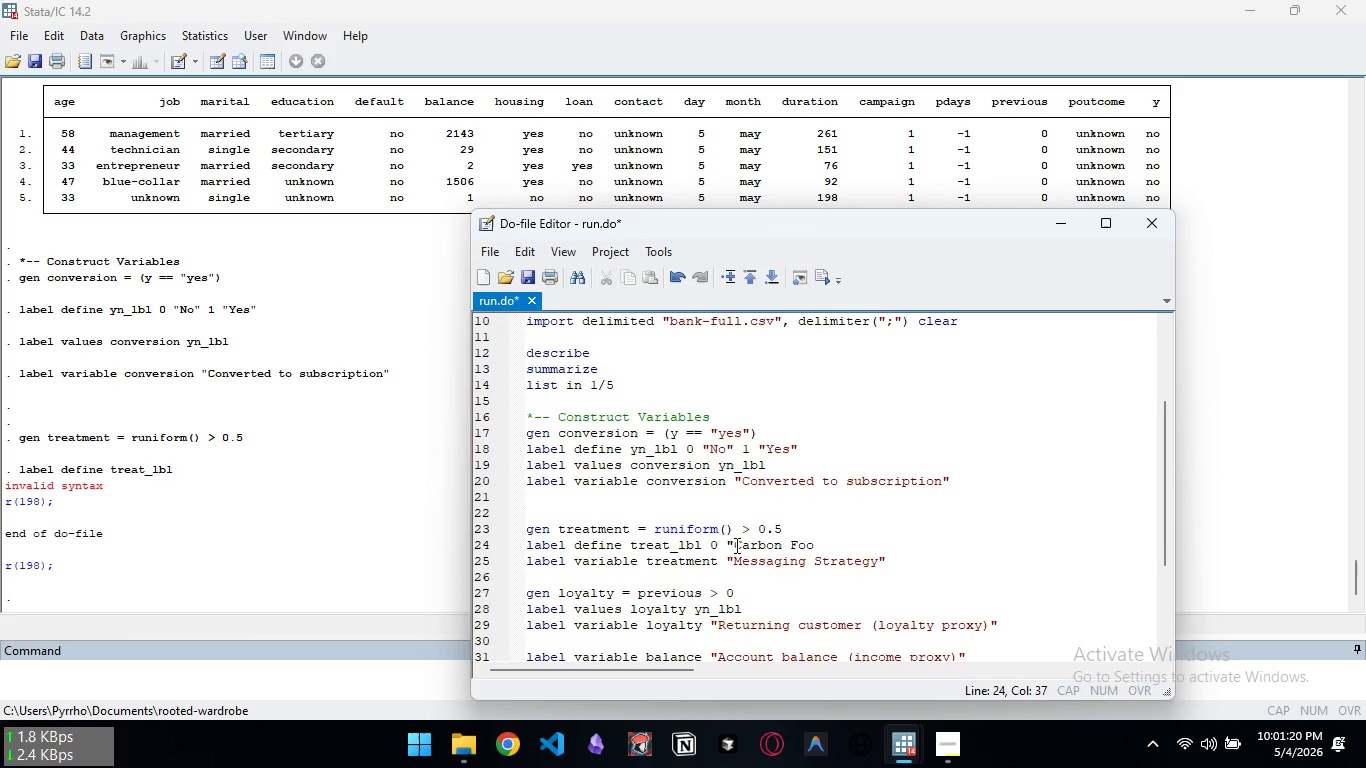 
key(T)
 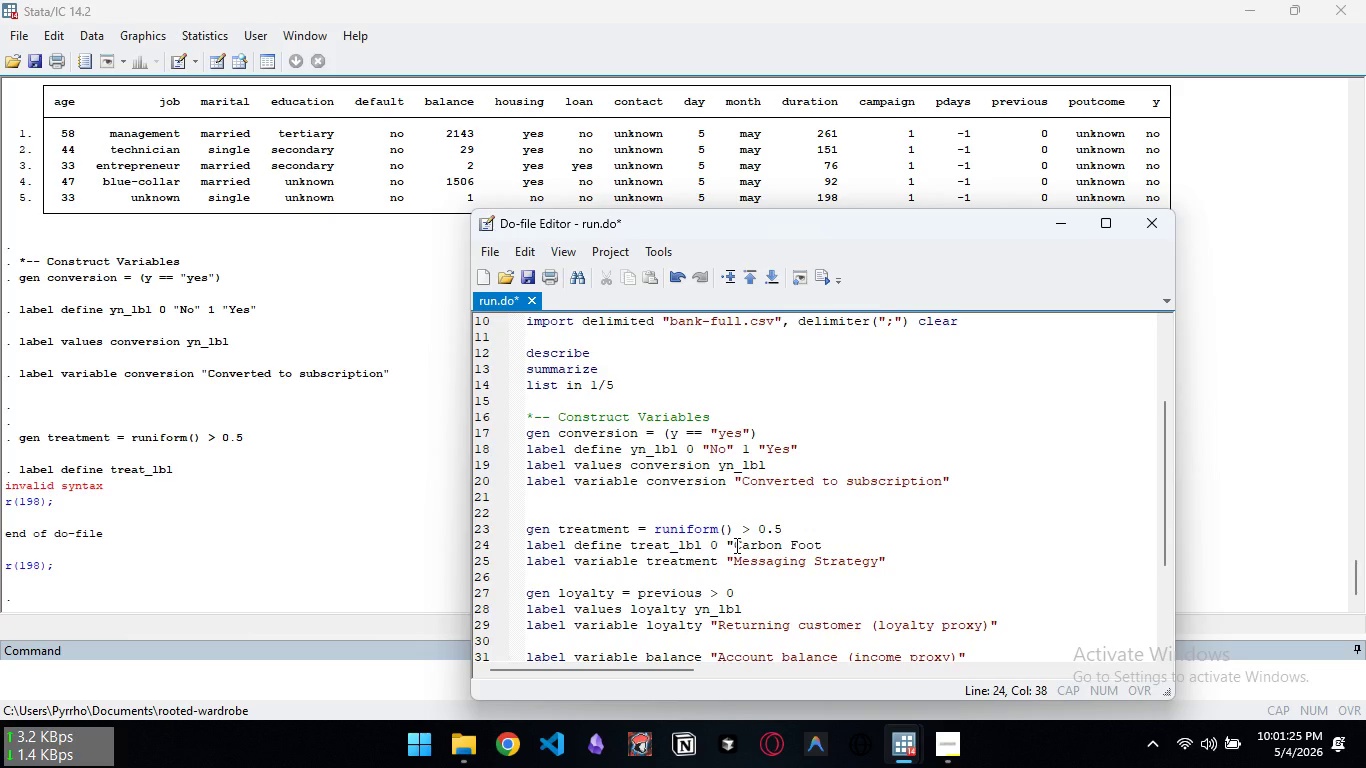 
wait(5.88)
 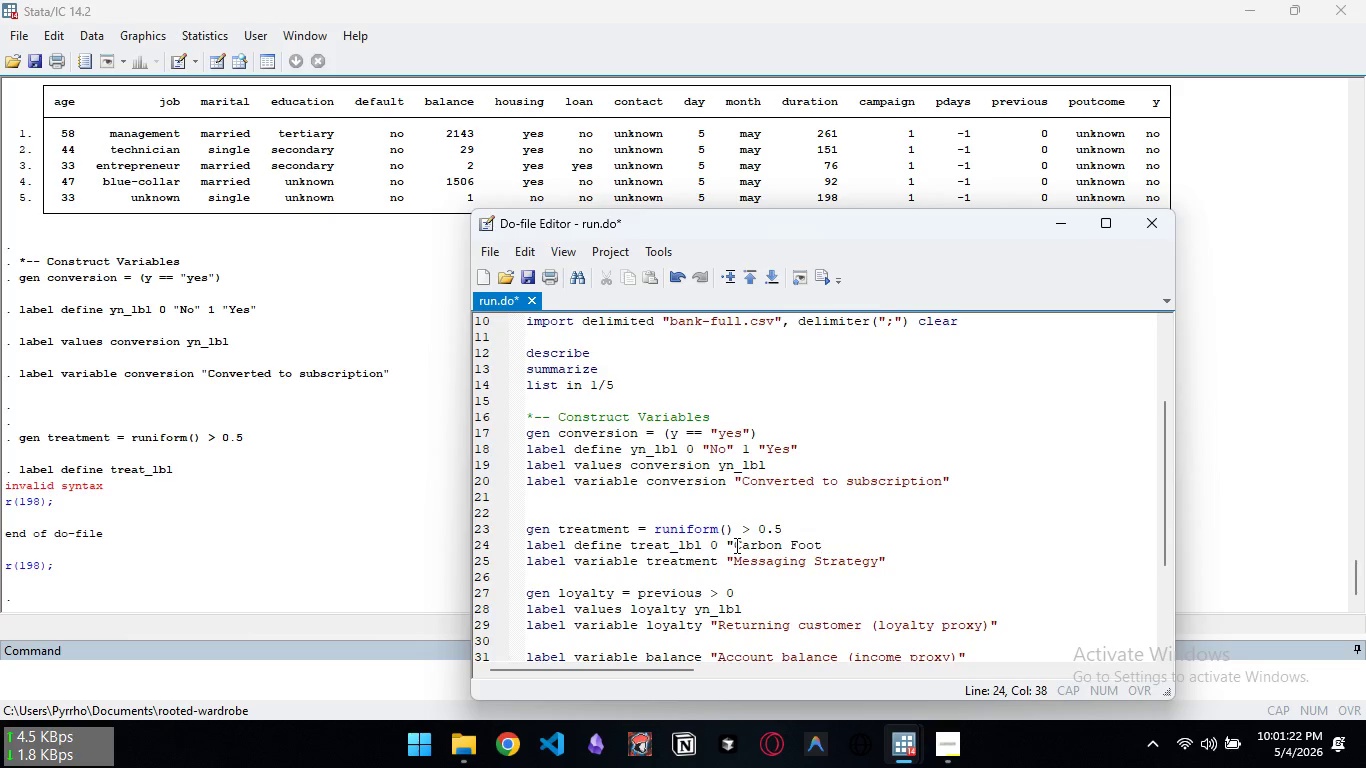 
type(print Messaging")
 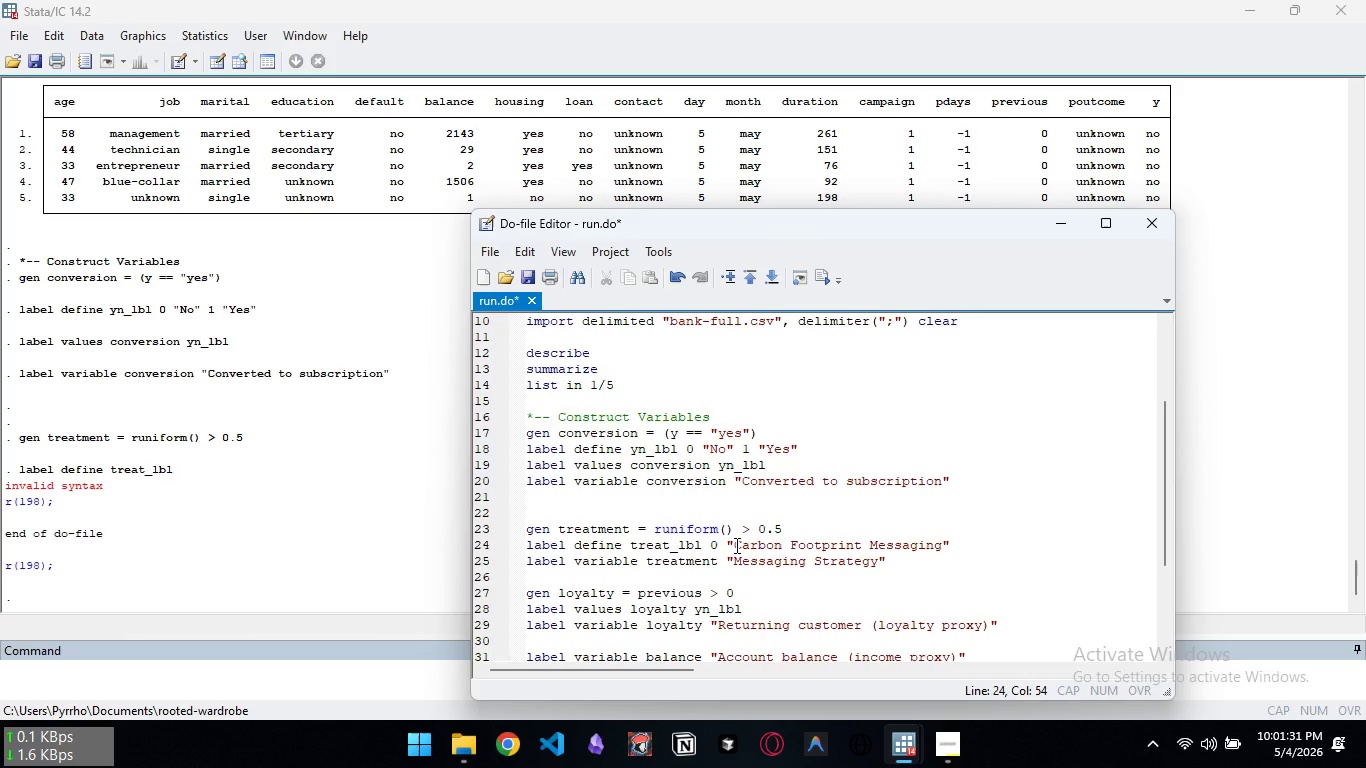 
key(Space)
 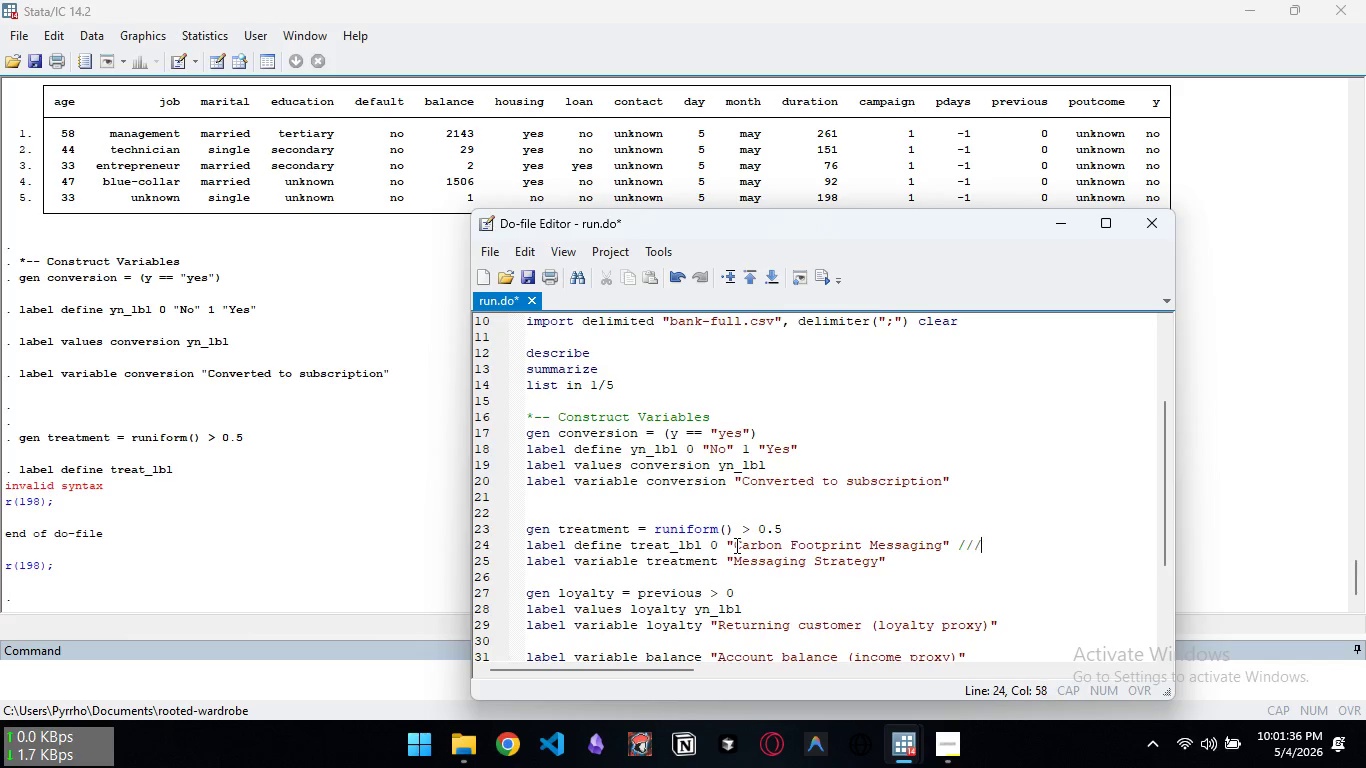 
key(Slash)
 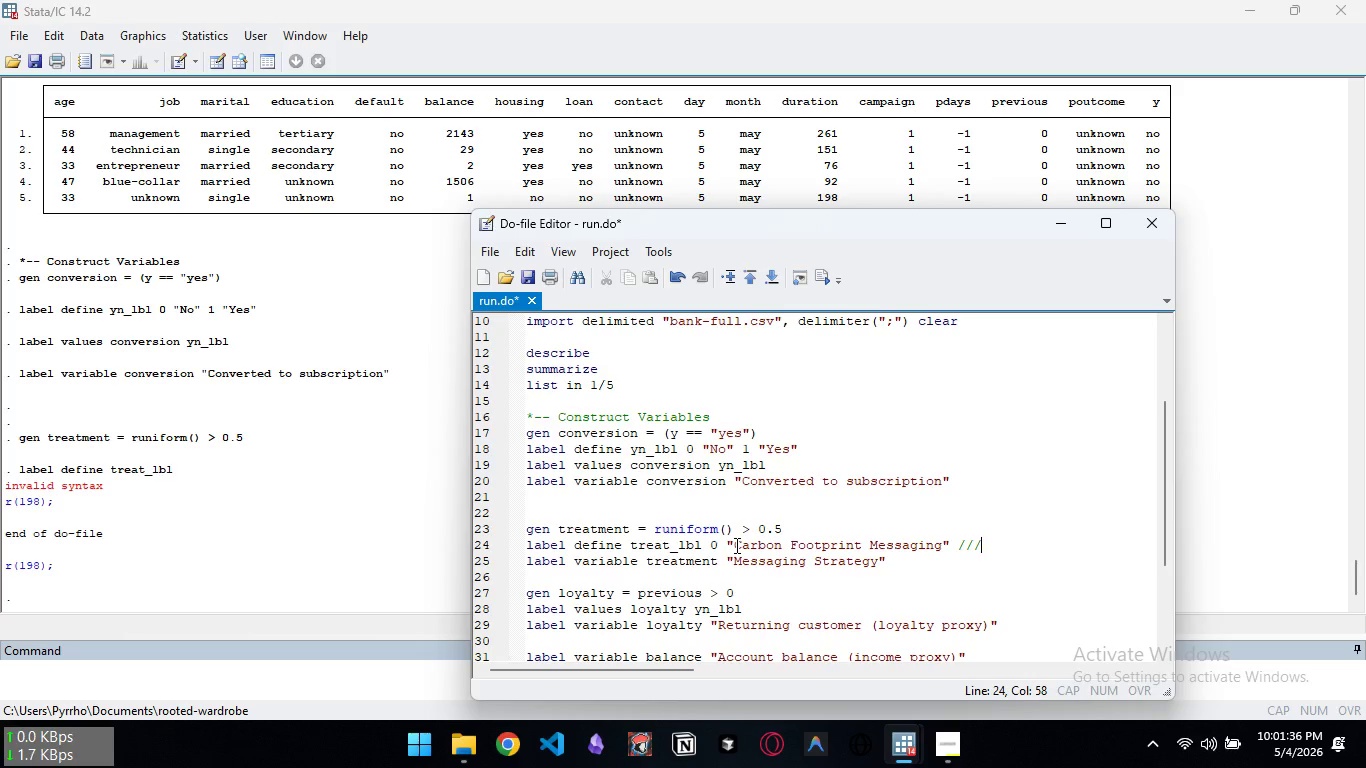 
key(Slash)
 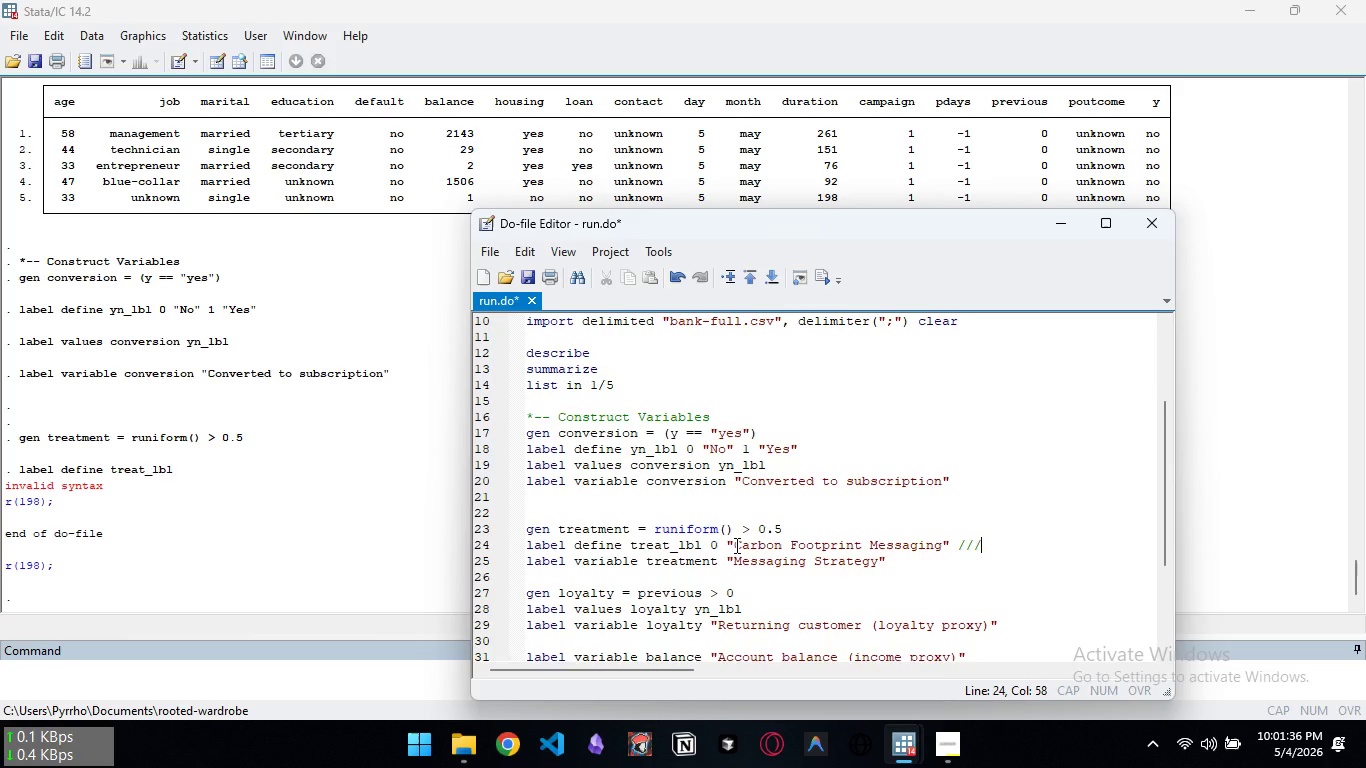 
key(Slash)
 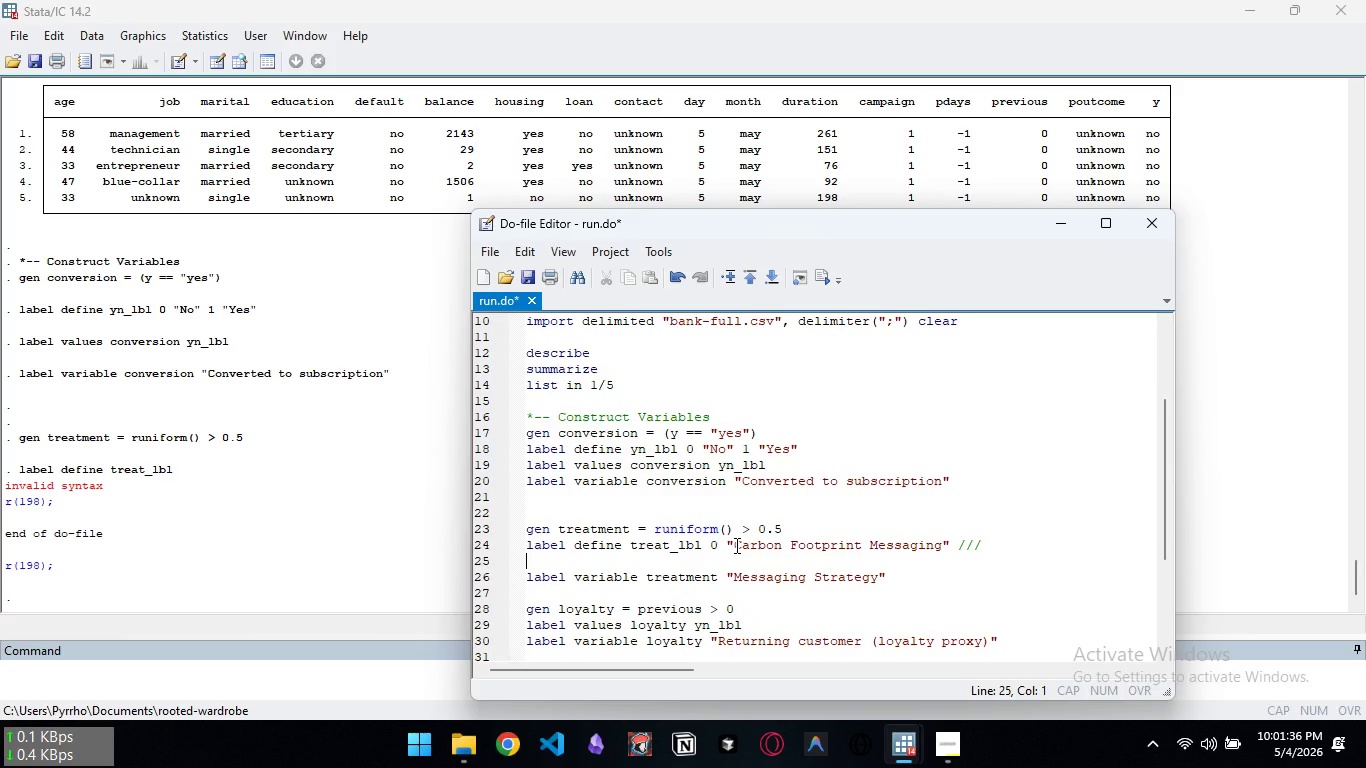 
key(Enter)
 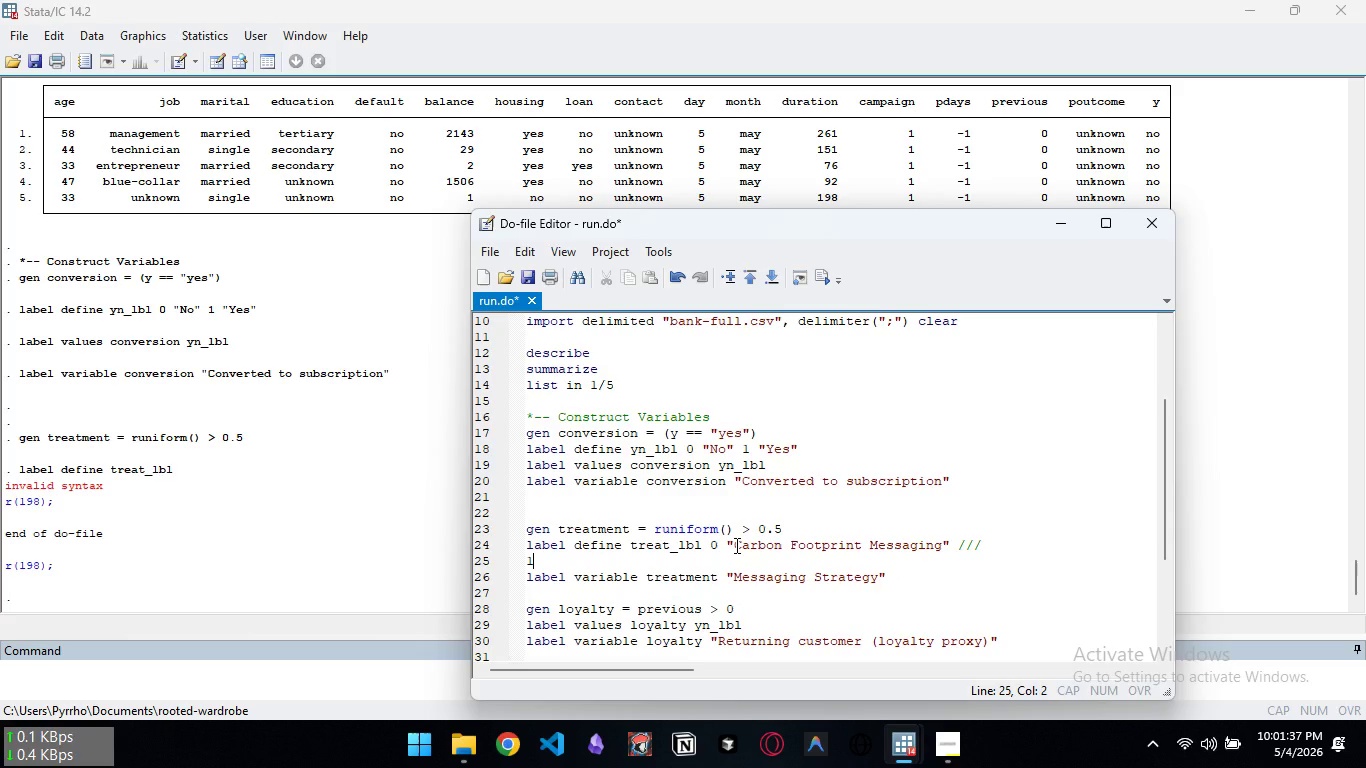 
key(1)
 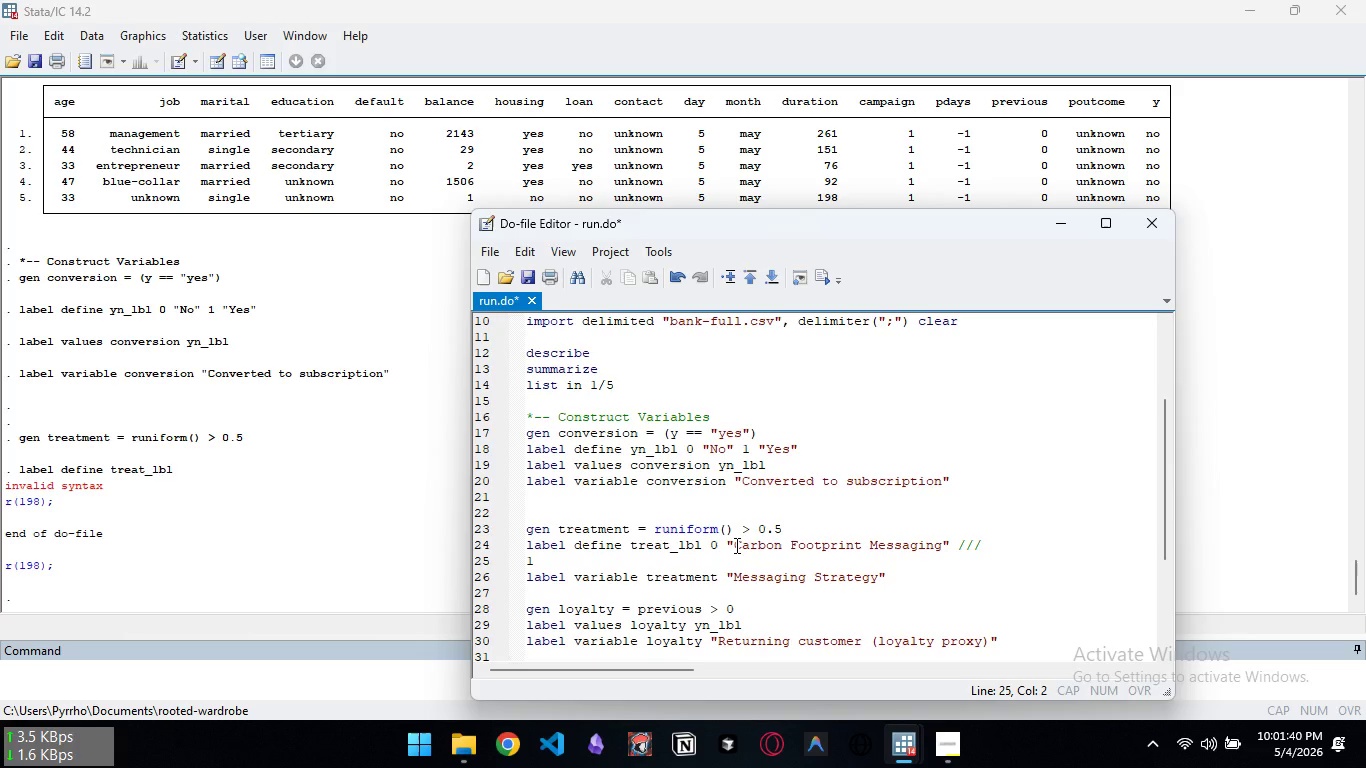 
type( "Garment Longevity Messaging")
 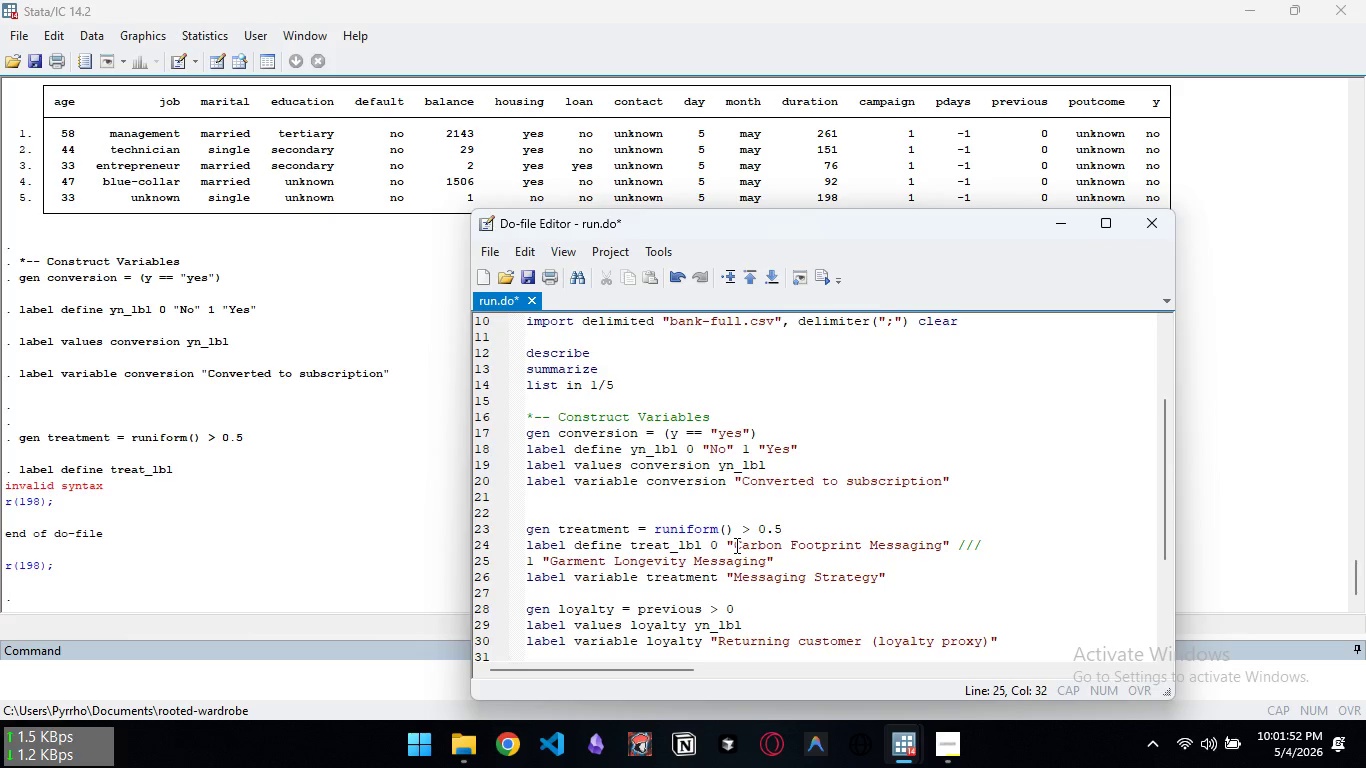 
wait(18.74)
 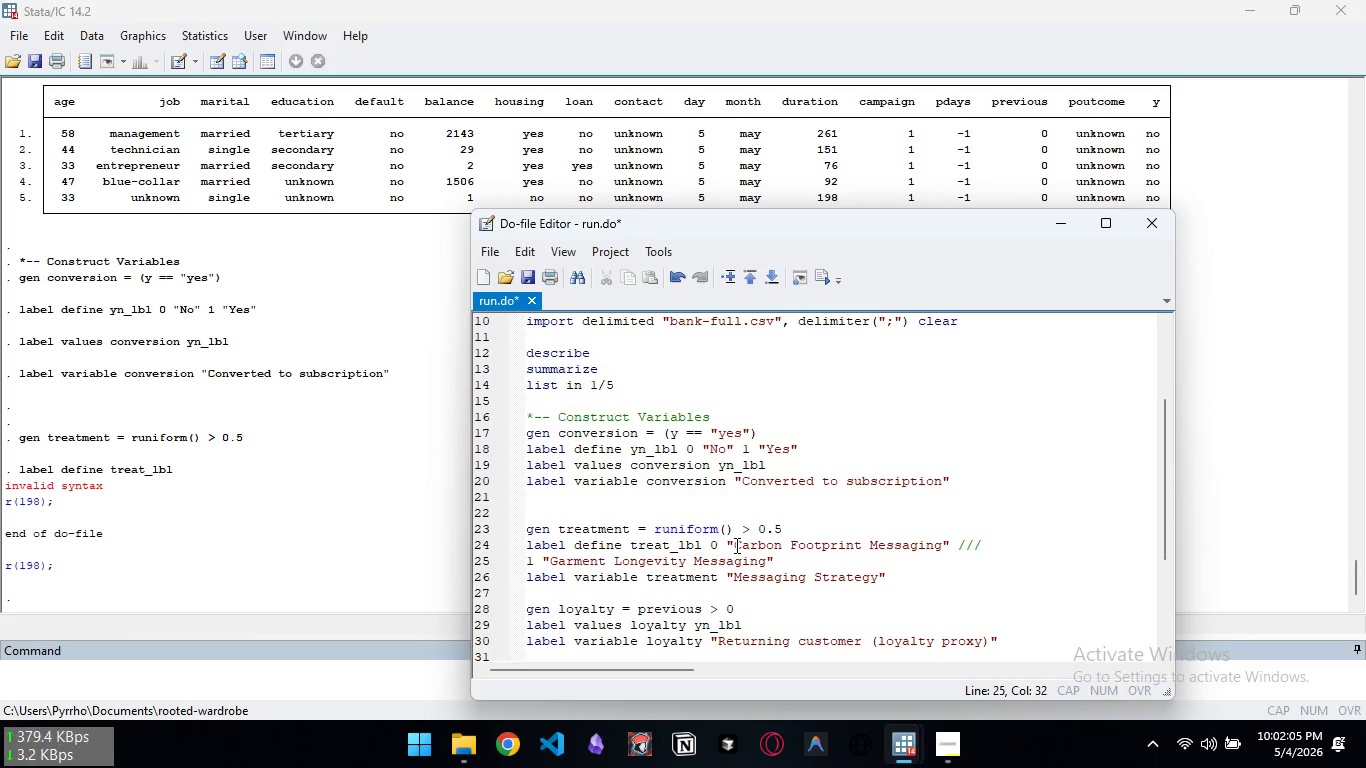 
scroll: coordinate [761, 549], scroll_direction: down, amount: 1.0
 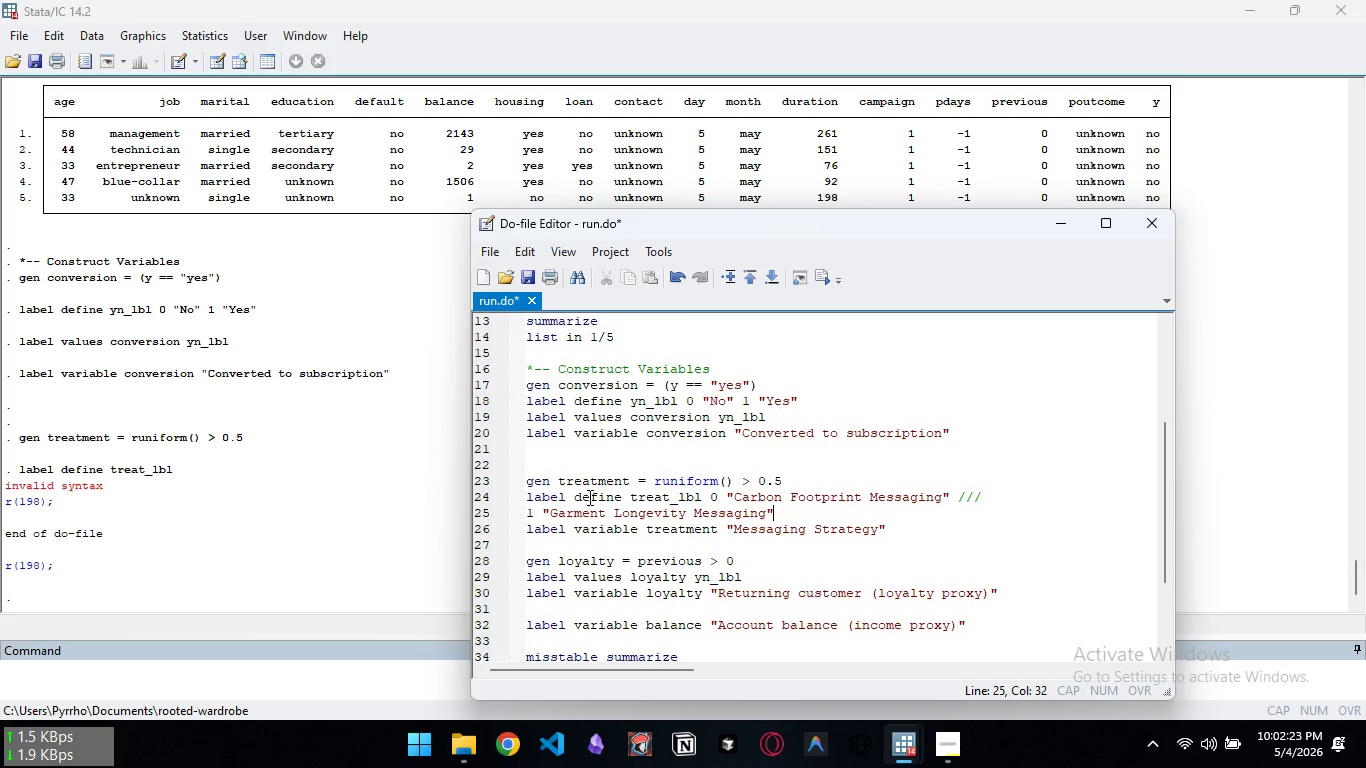 
wait(17.5)
 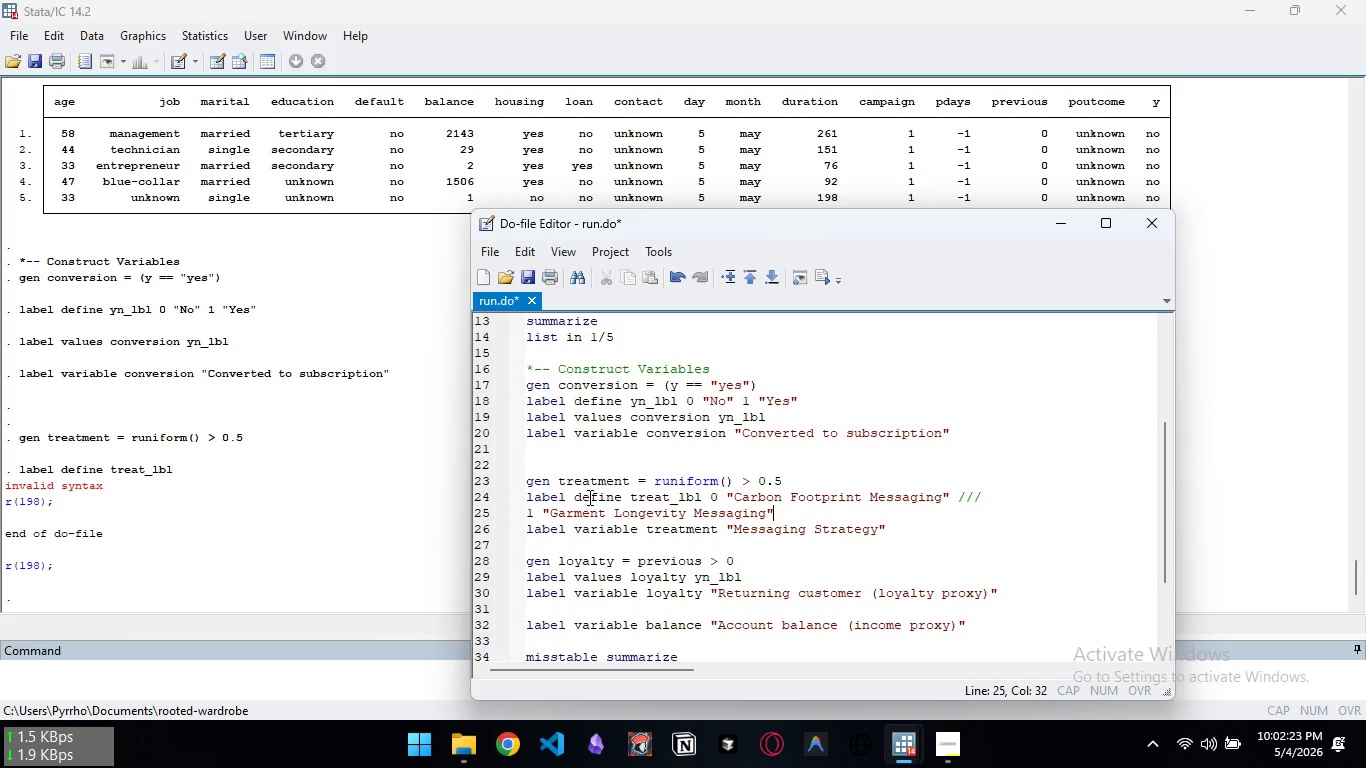 
left_click([790, 513])
 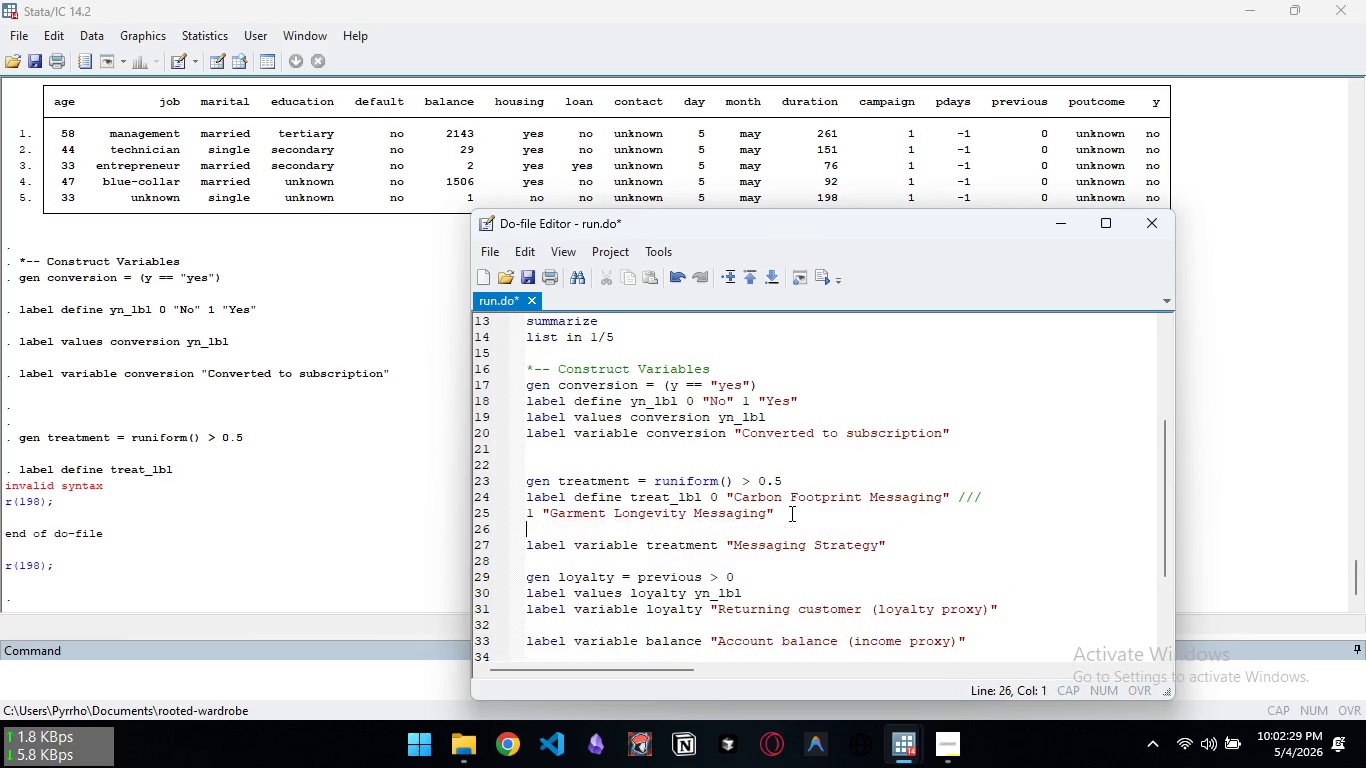 
key(Enter)
 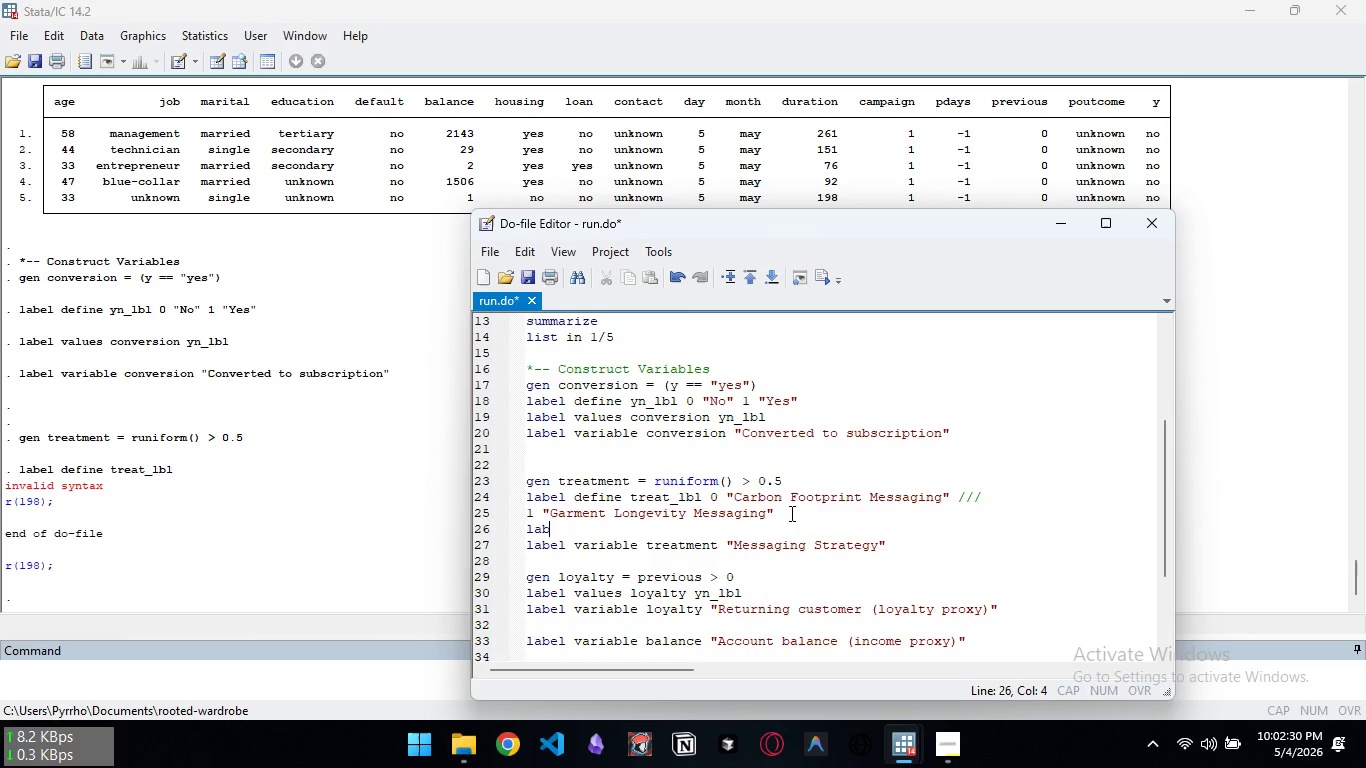 
type(label values)
 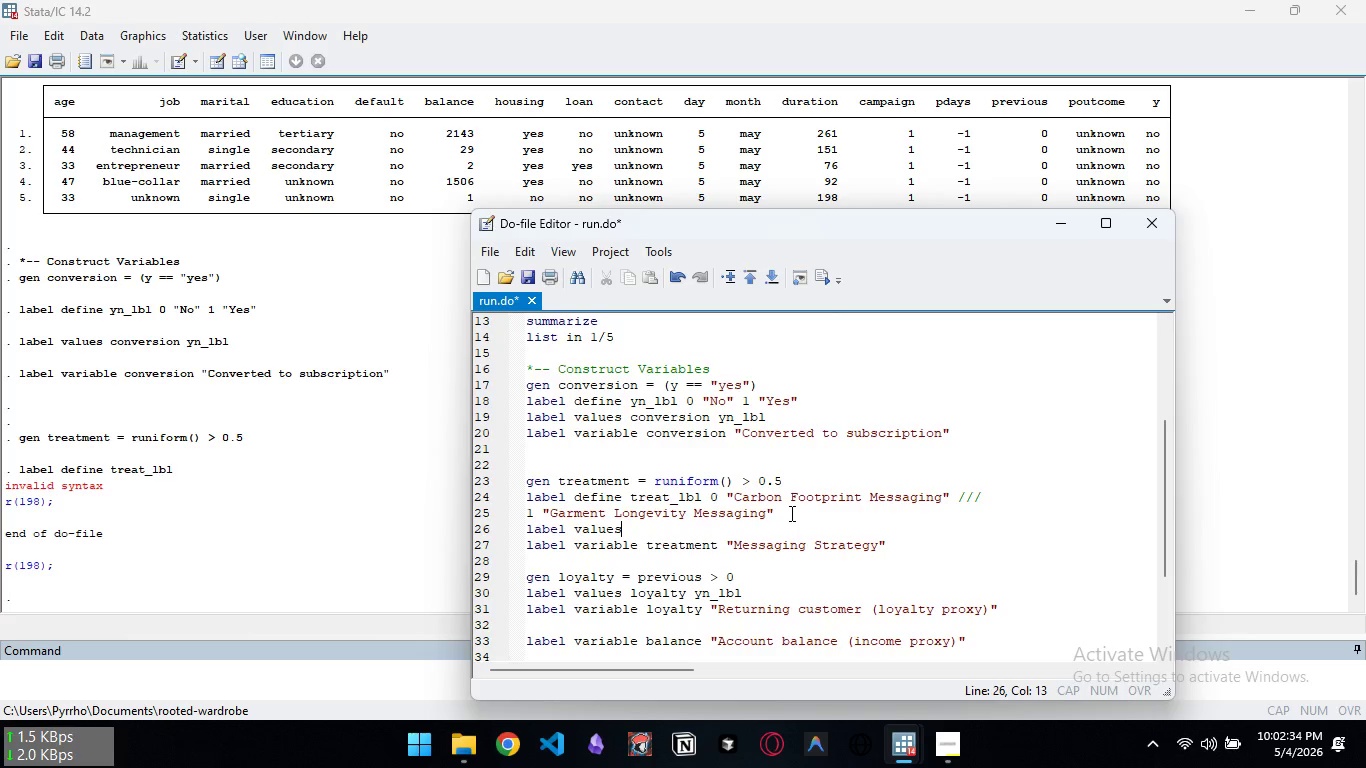 
type( trat)
key(Backspace)
key(Backspace)
type(eatment trat_;b;)
 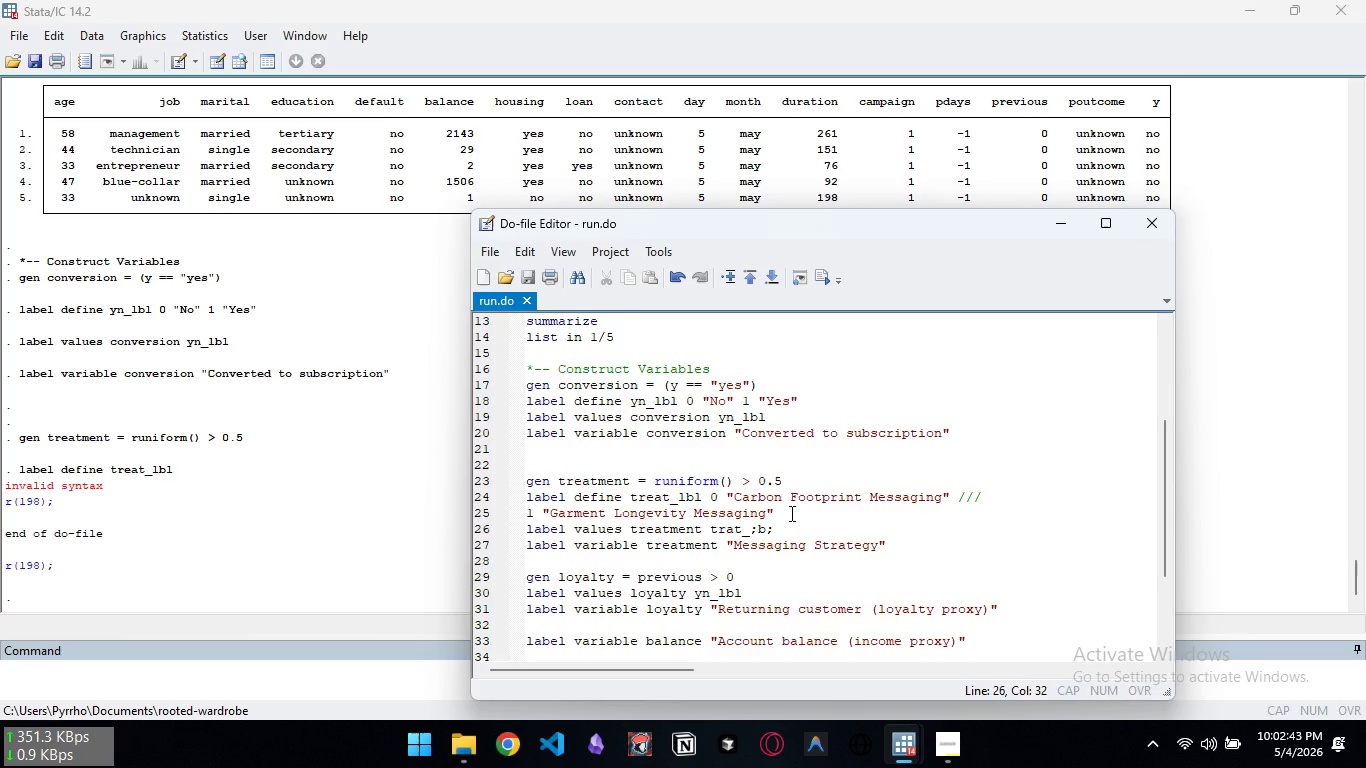 
key(Control+S)
 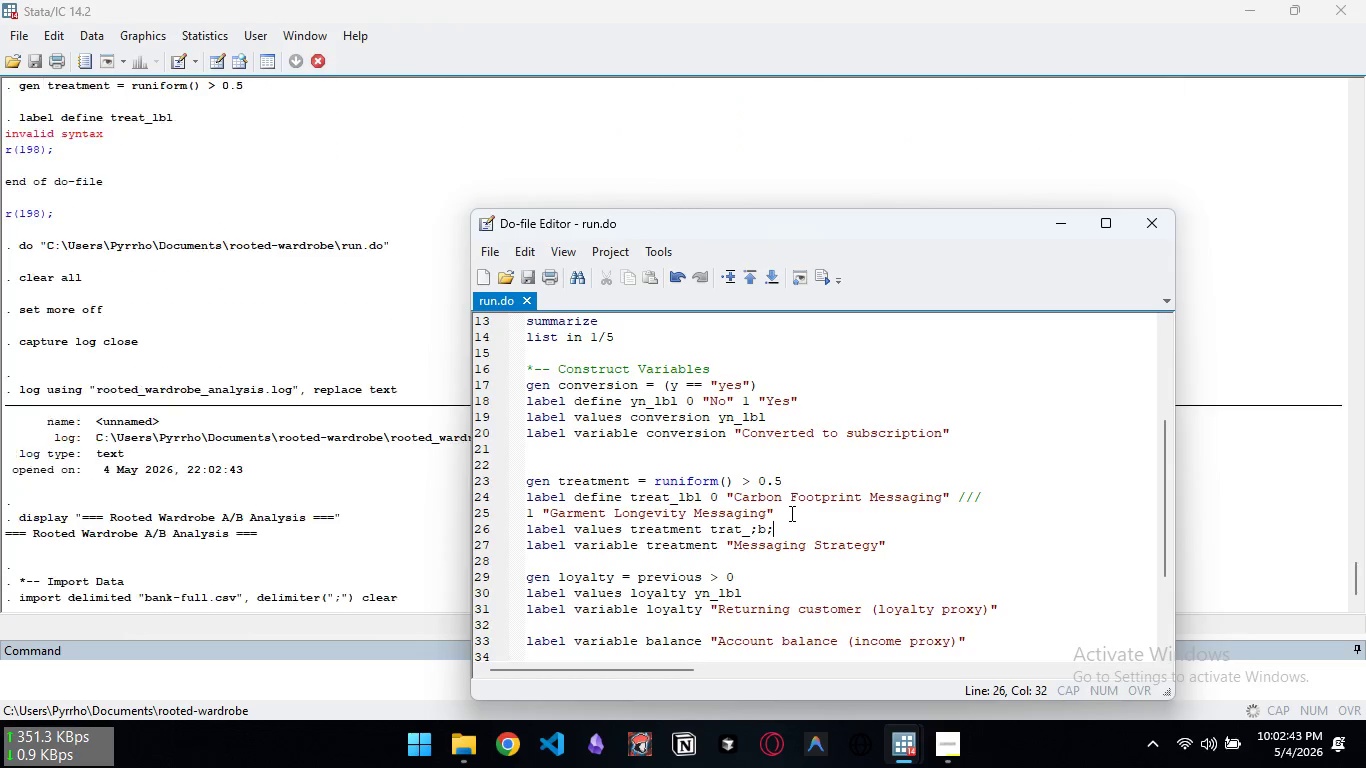 
key(Control+D)
 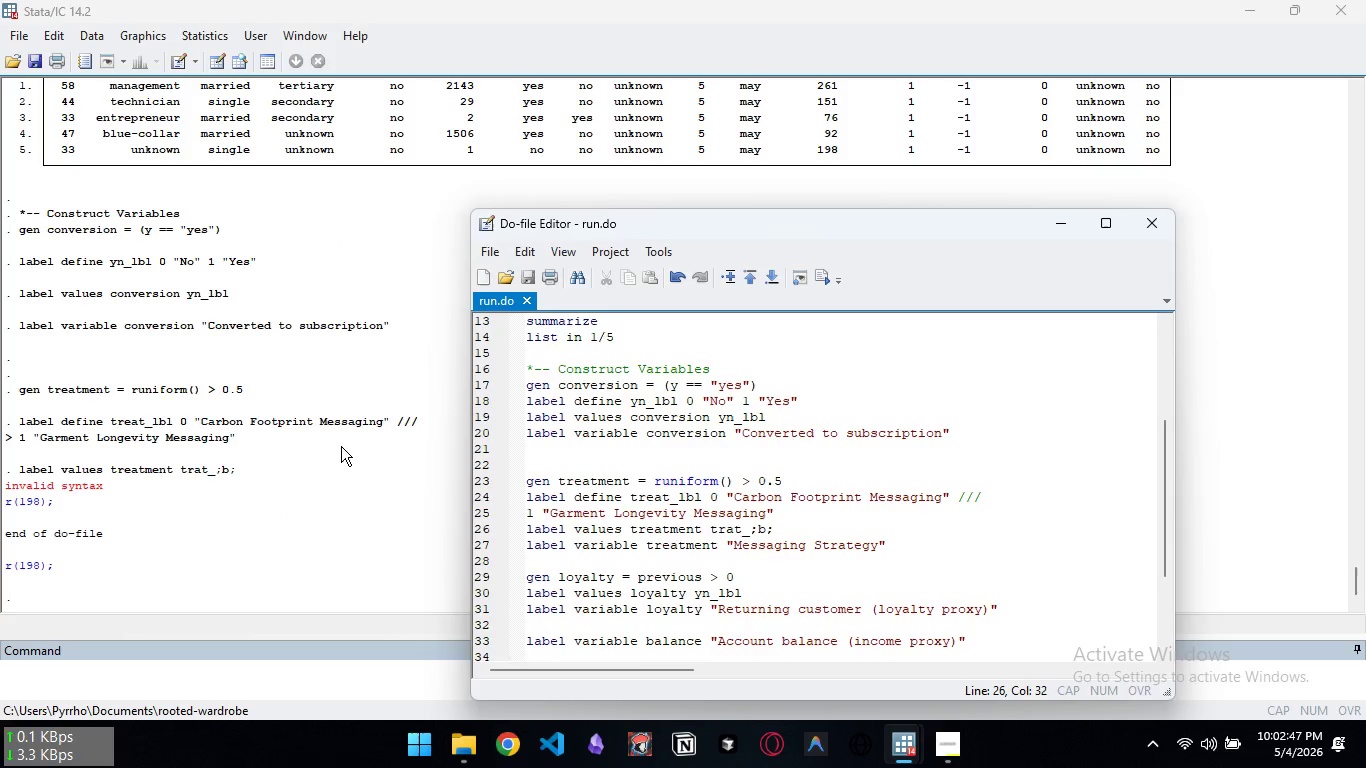 
wait(8.59)
 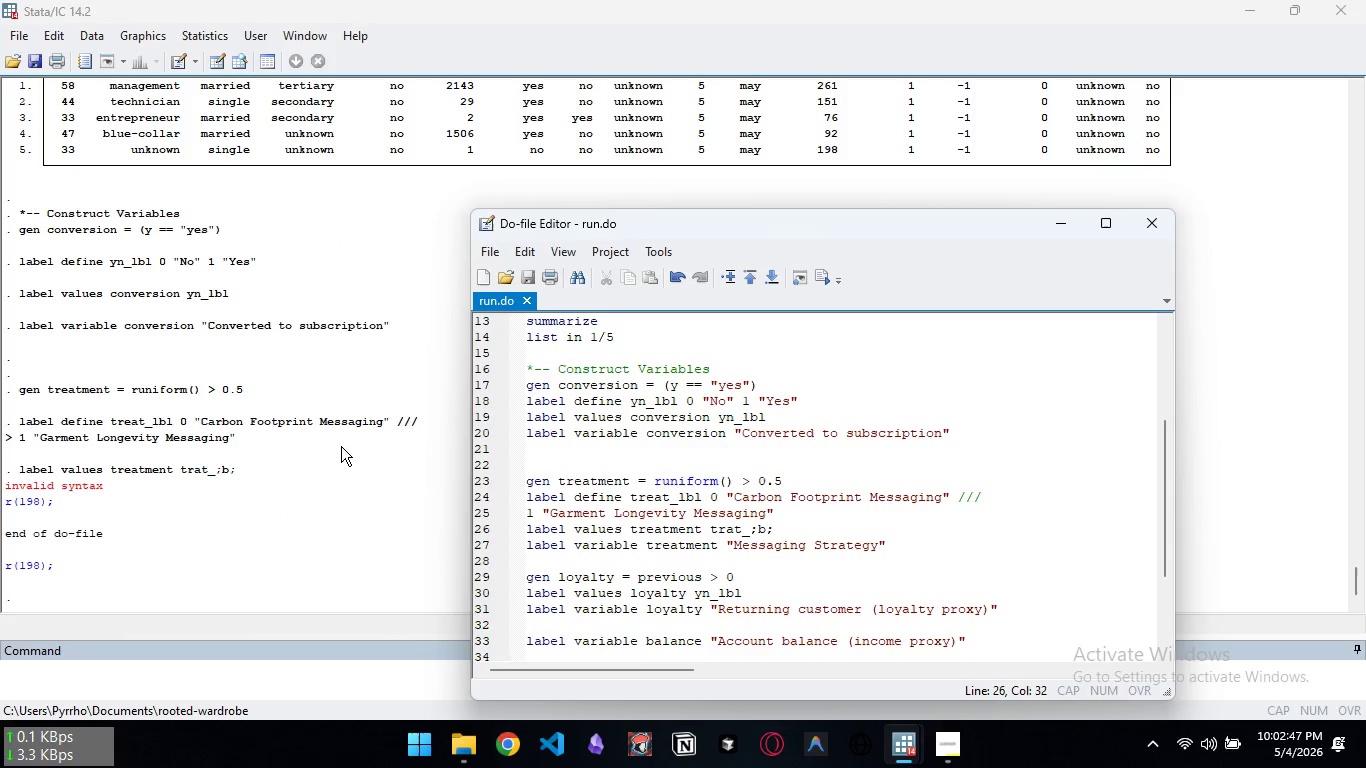 
left_click([759, 530])
 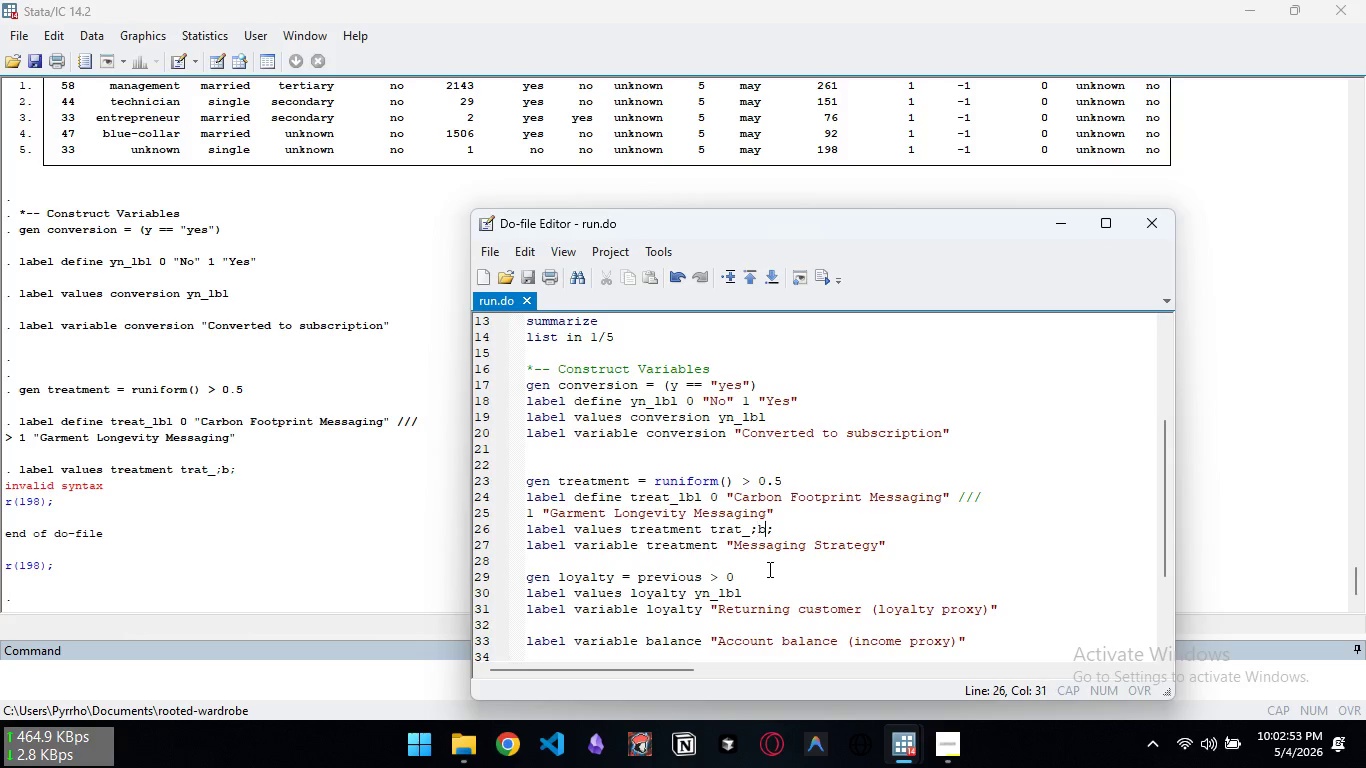 
key(ArrowRight)
 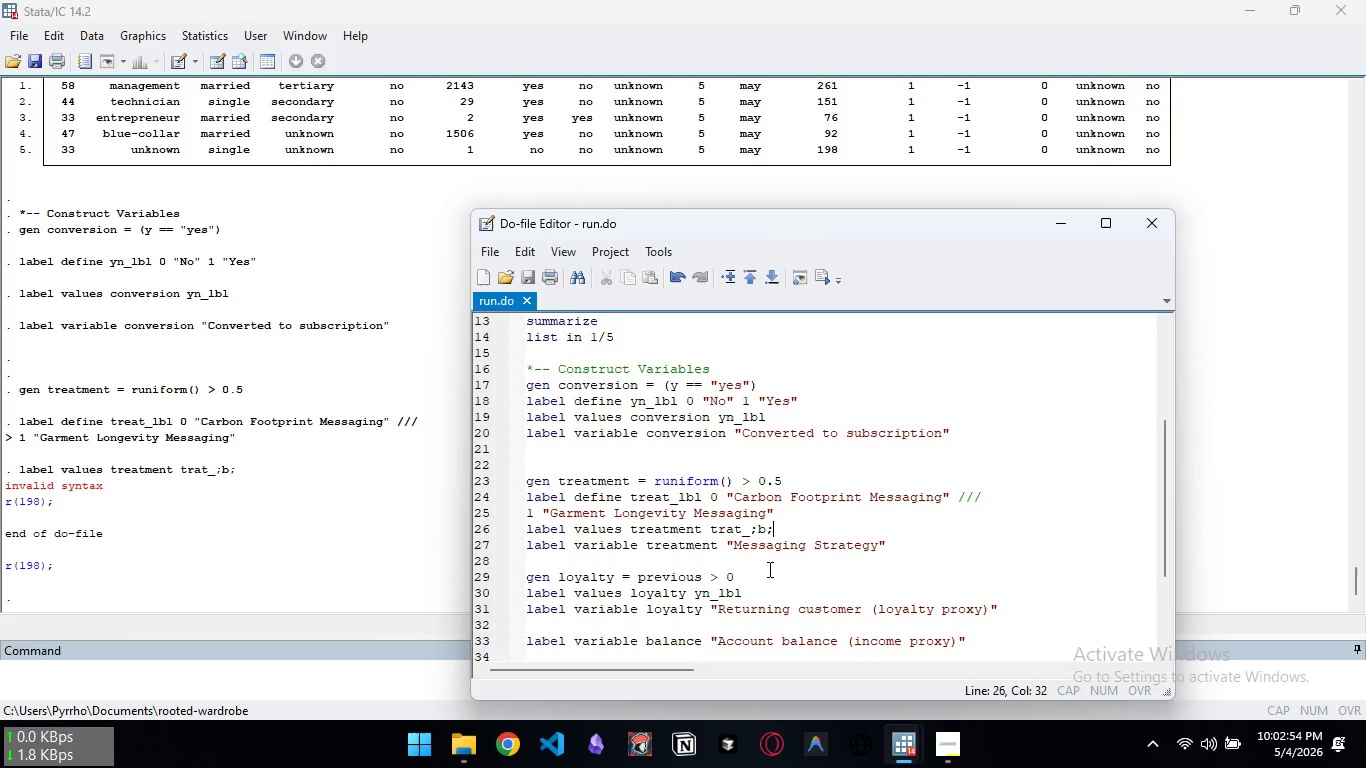 
key(ArrowRight)
 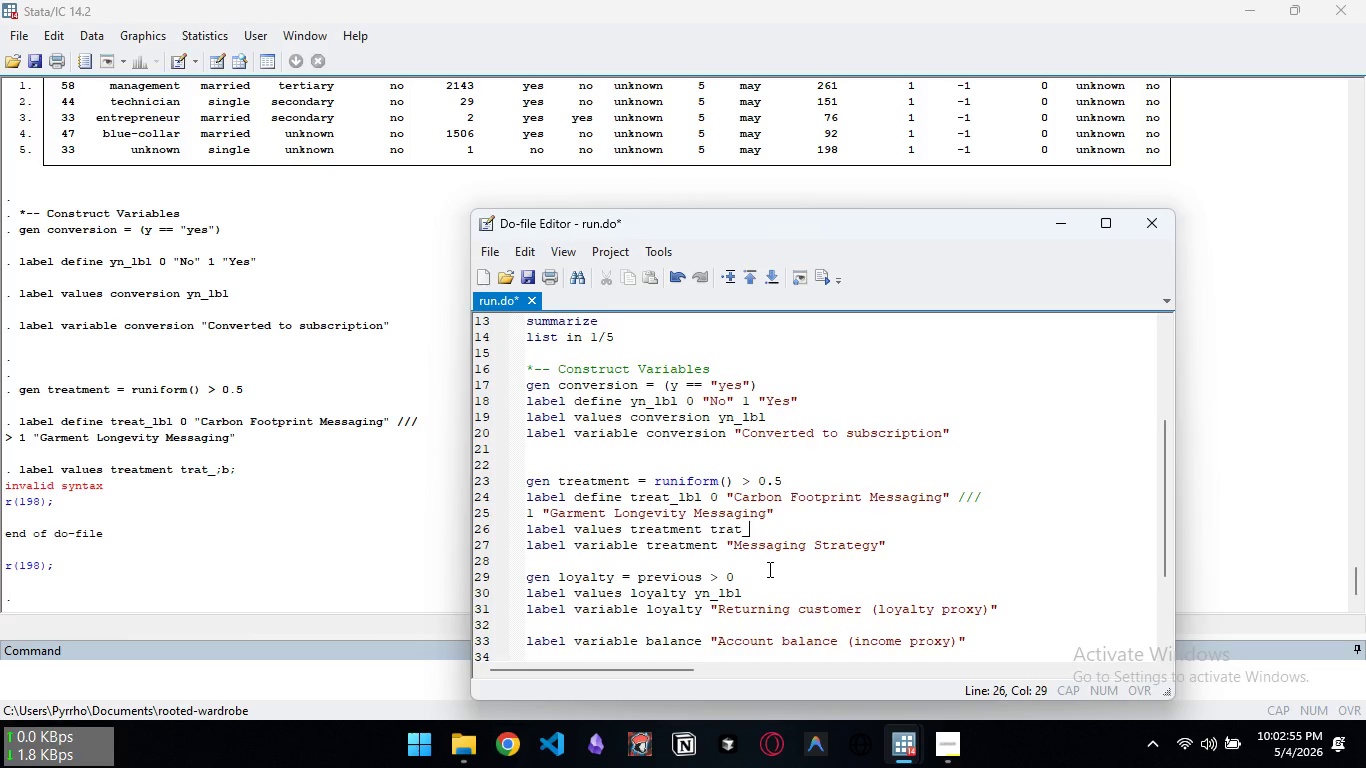 
key(Backspace)
key(Backspace)
key(Backspace)
type(lbl)
 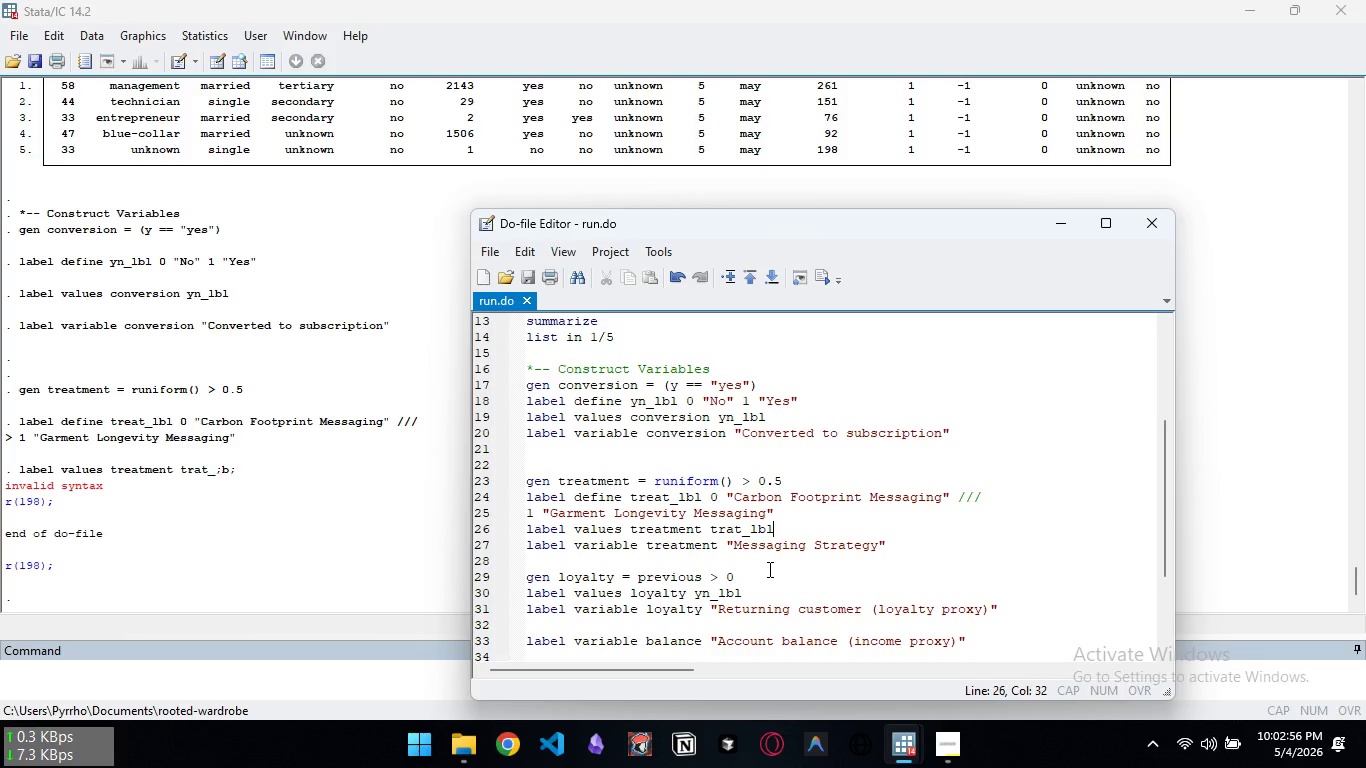 
key(Control+S)
 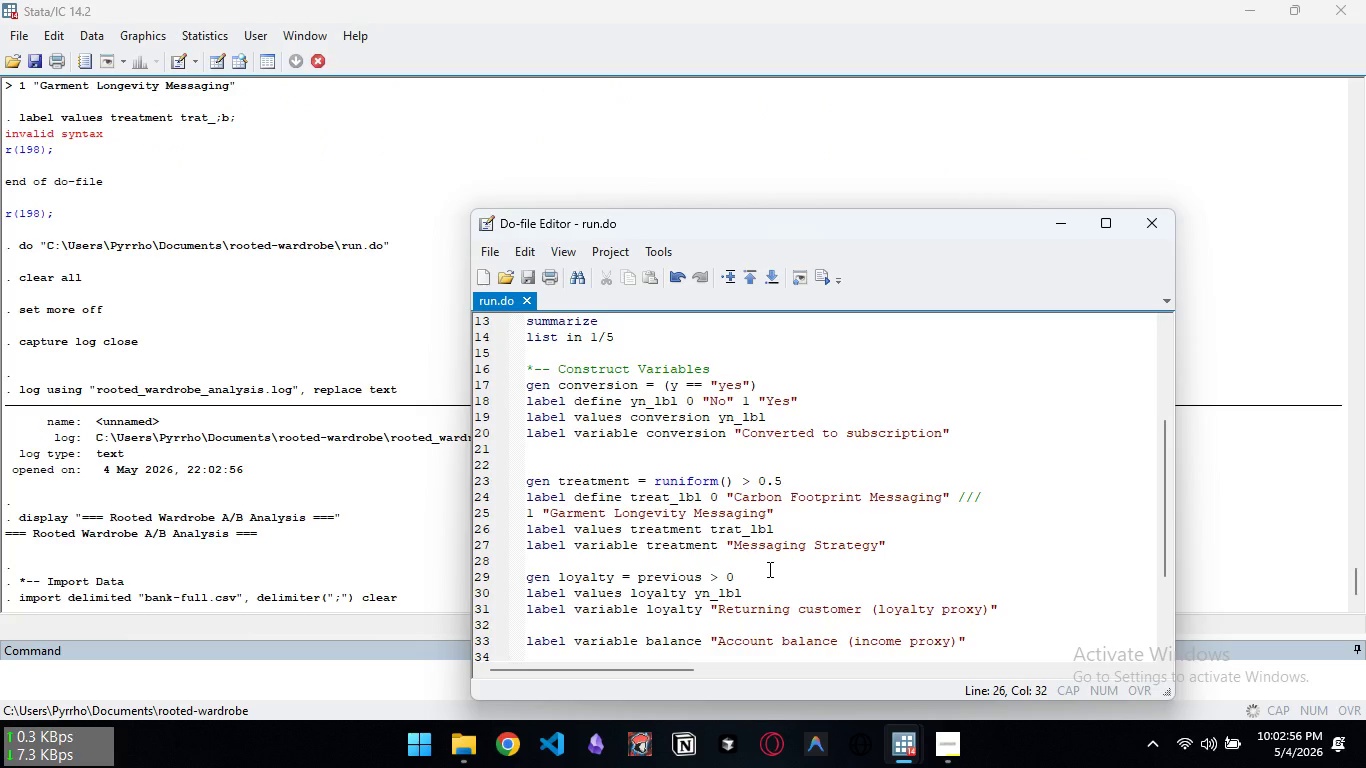 
key(Control+D)
 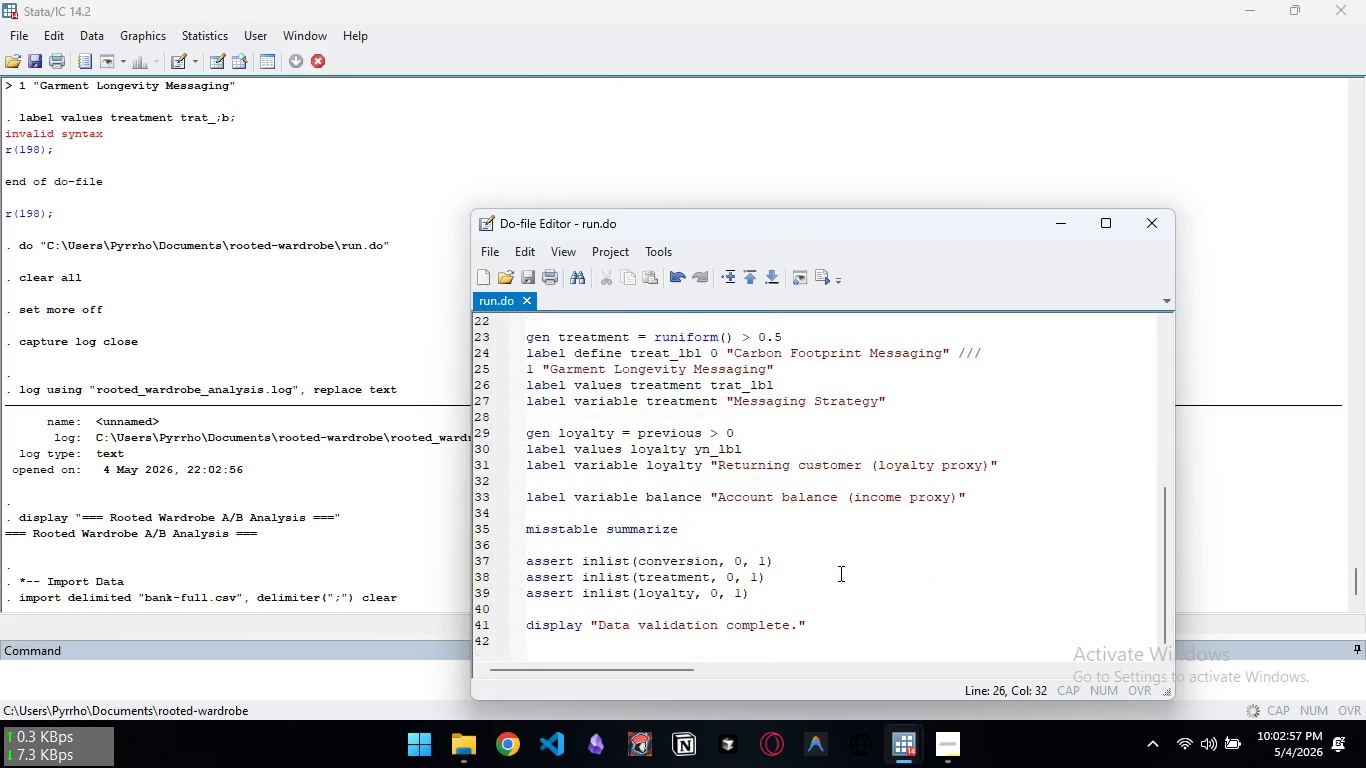 
scroll: coordinate [777, 565], scroll_direction: down, amount: 4.0
 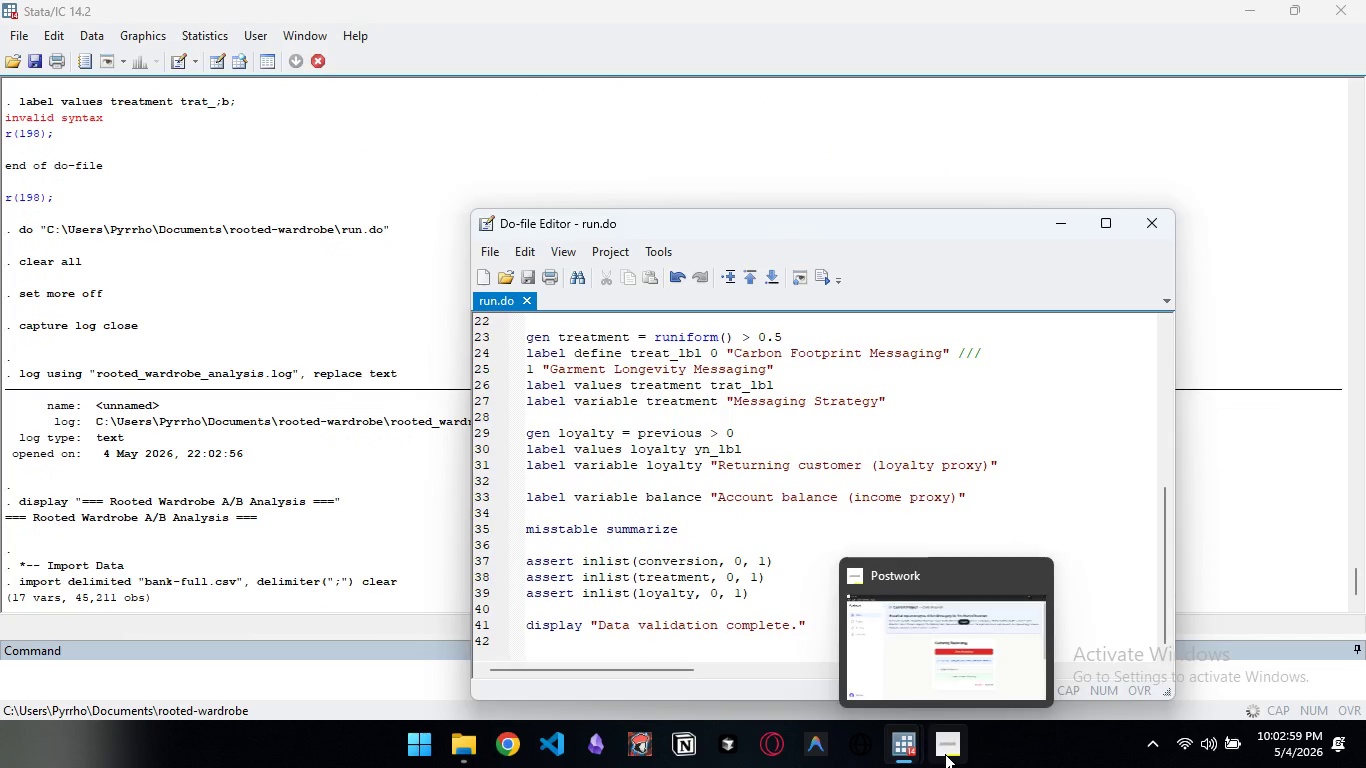 
left_click([945, 754])